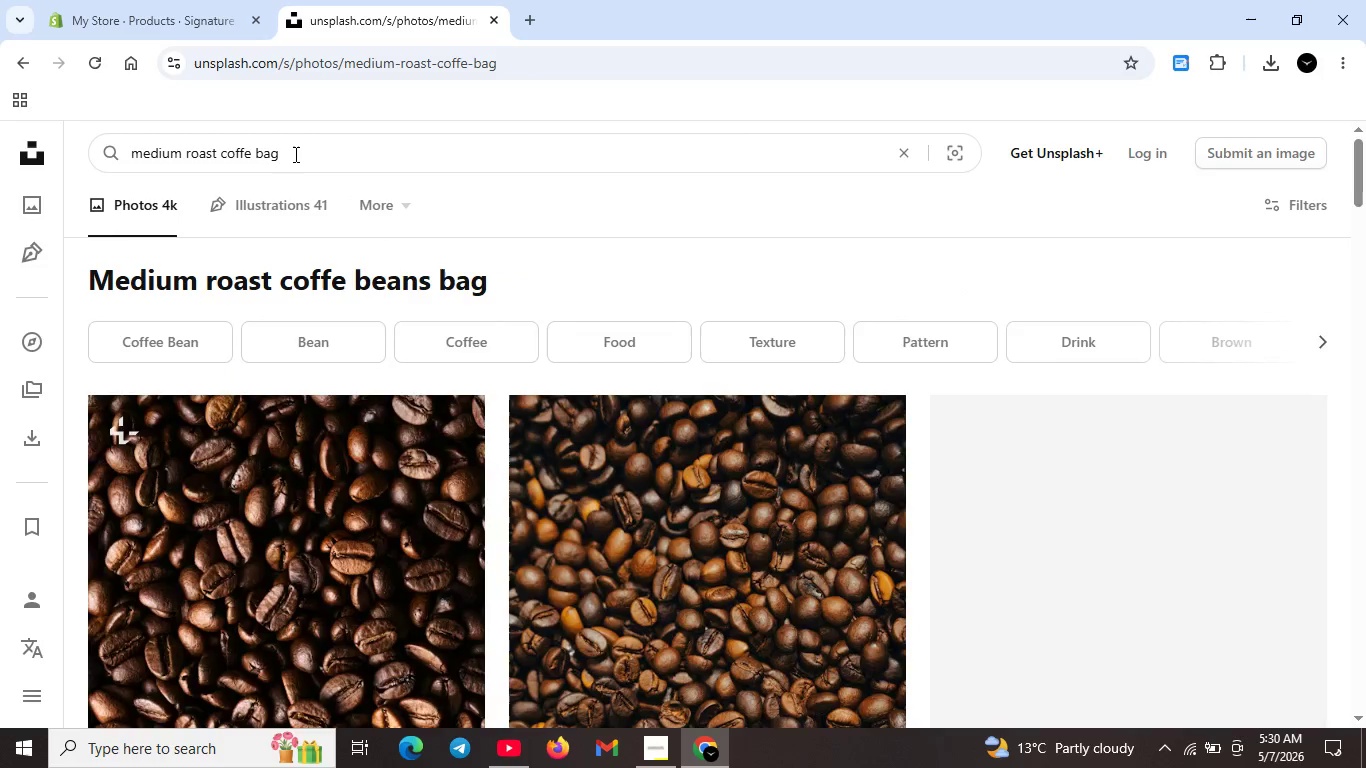 
key(Enter)
 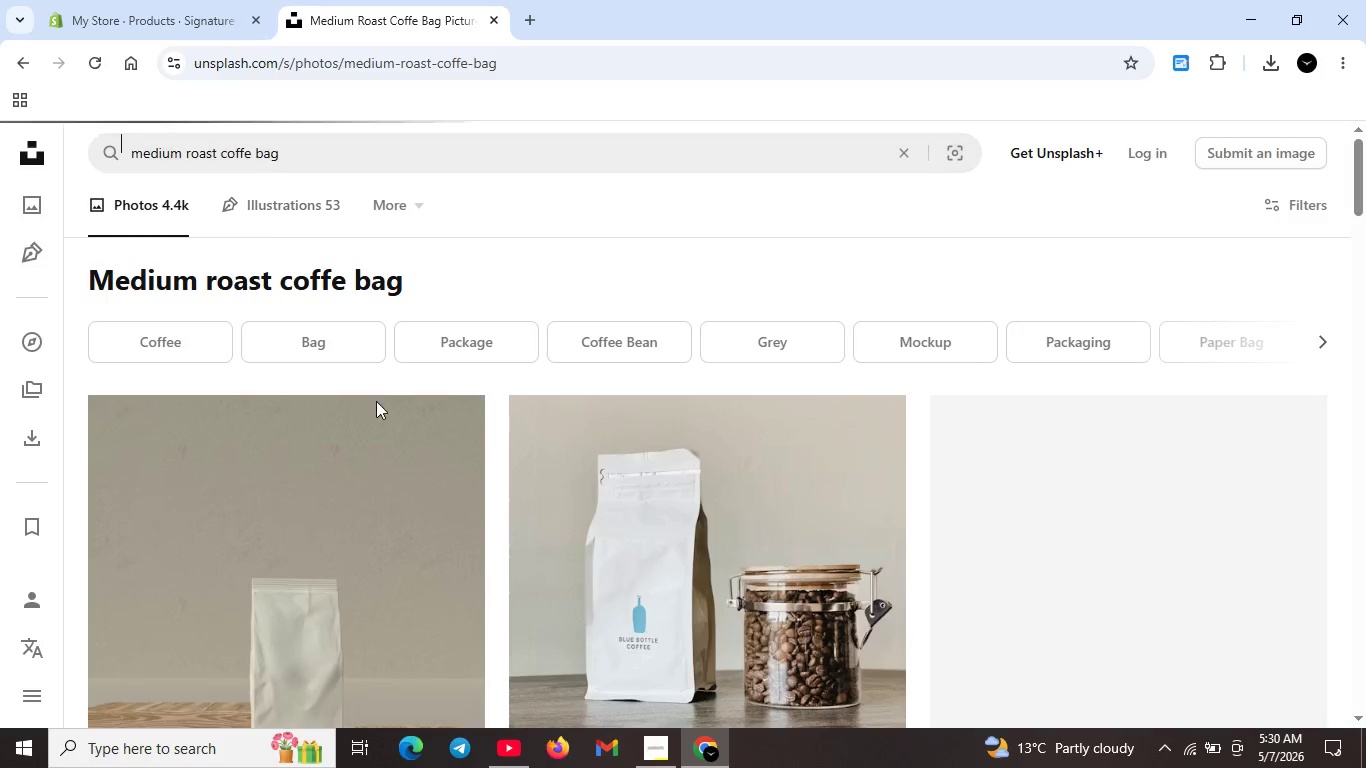 
scroll: coordinate [892, 572], scroll_direction: down, amount: 14.0
 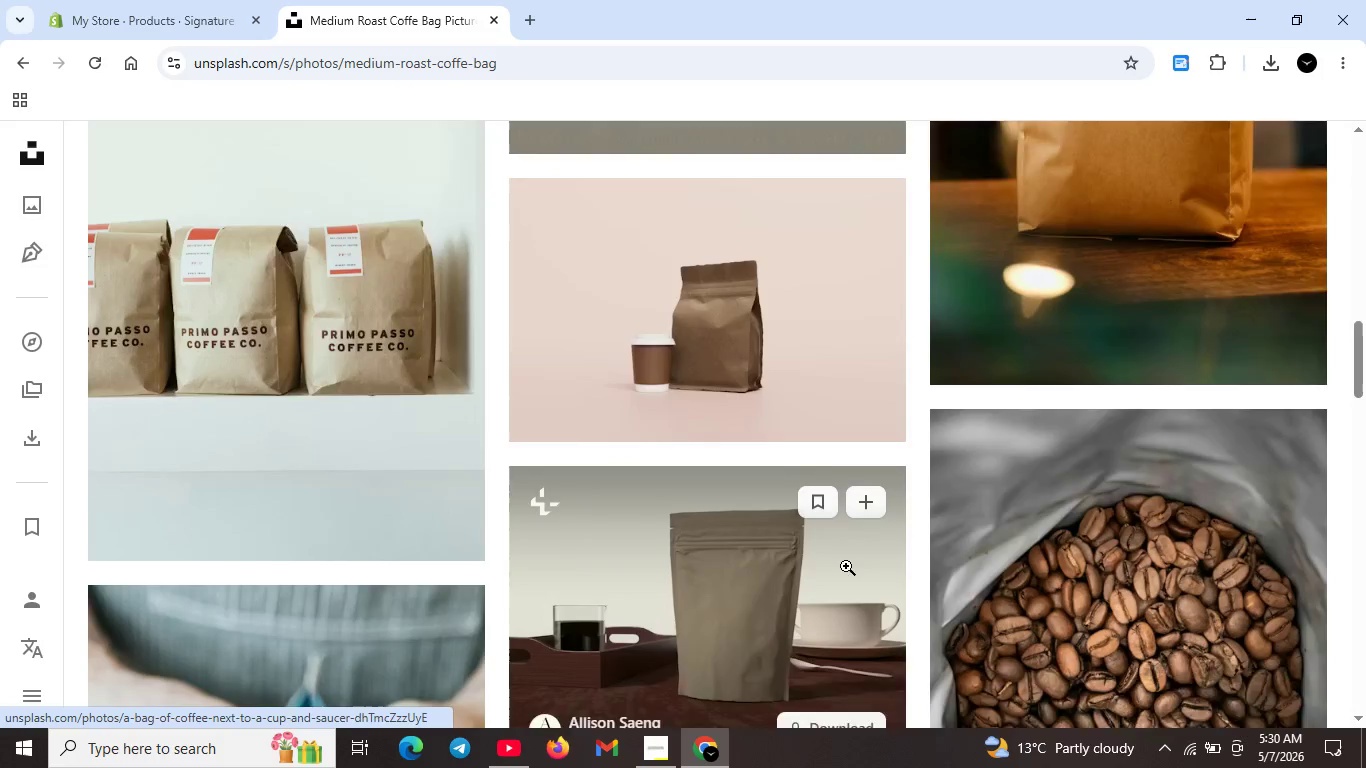 
scroll: coordinate [842, 567], scroll_direction: down, amount: 5.0
 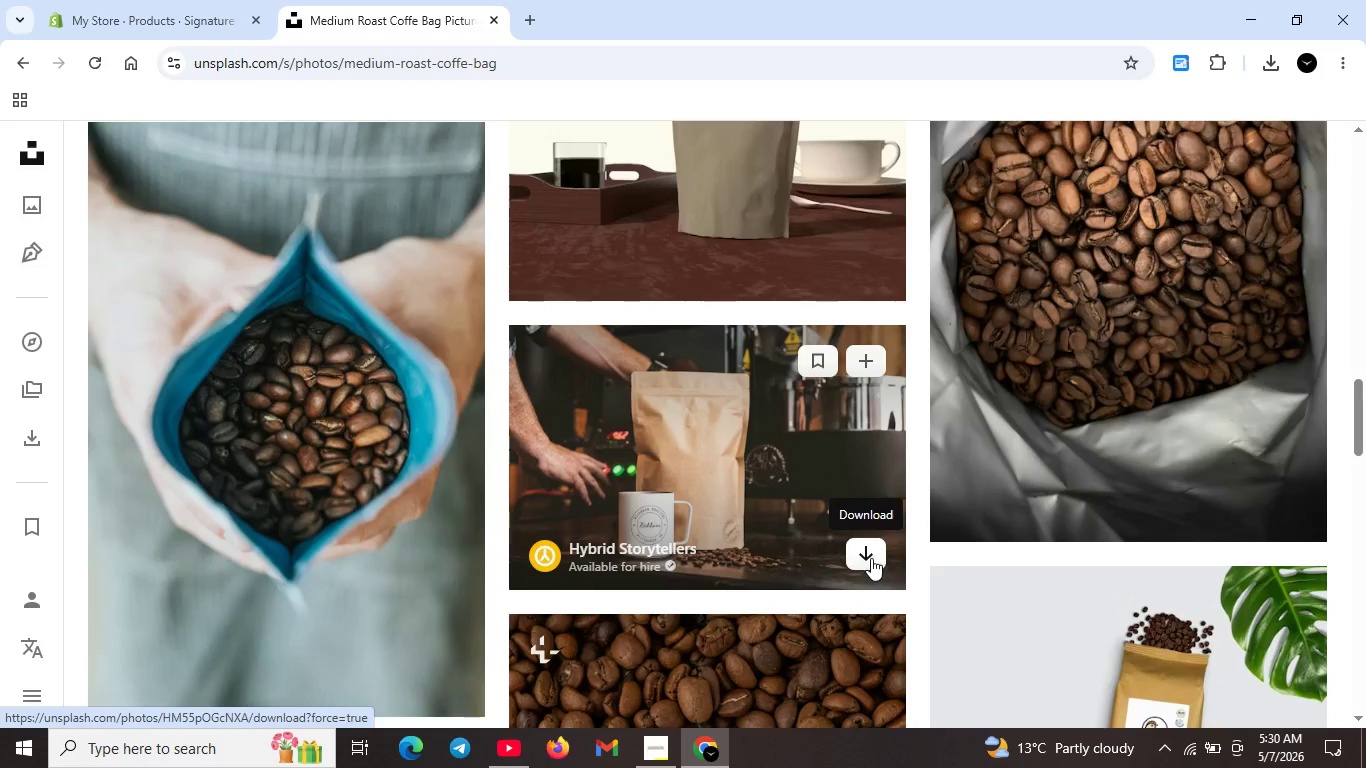 
left_click([871, 558])
 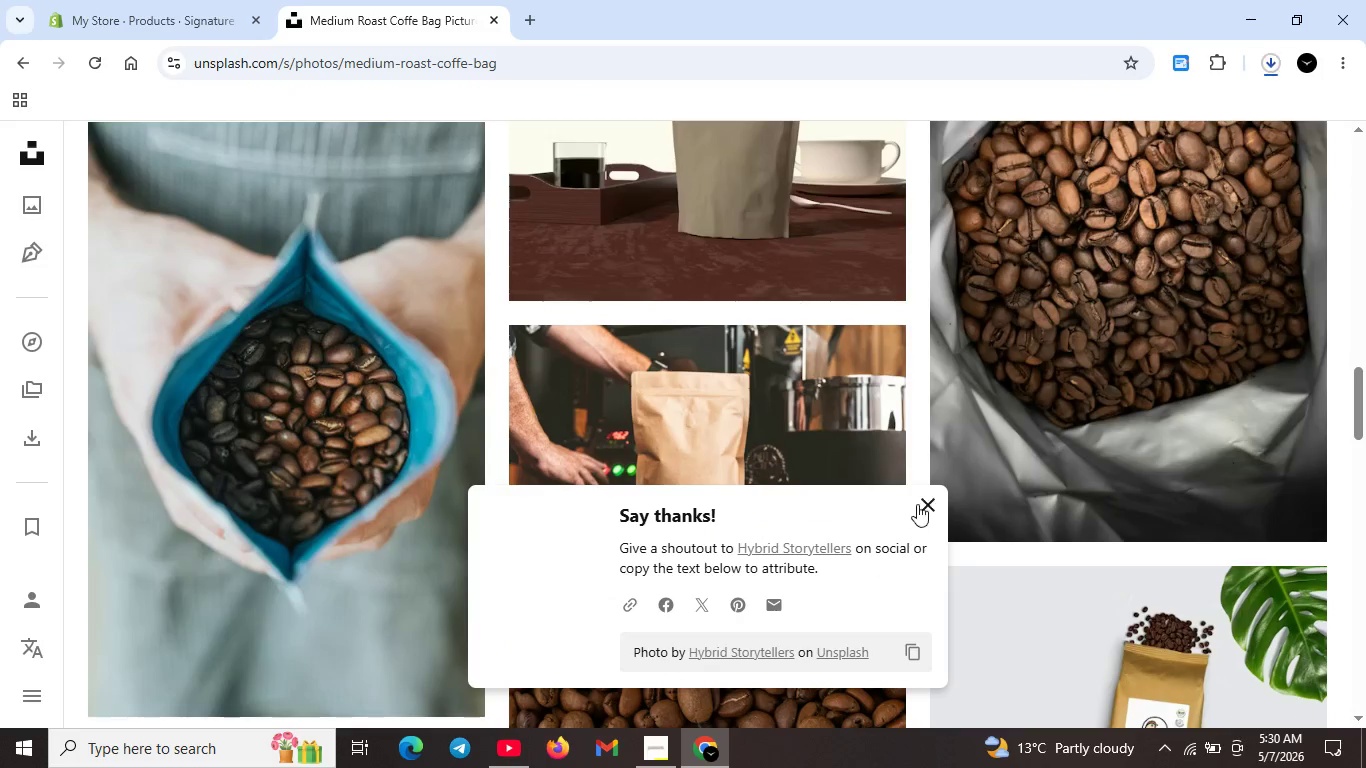 
left_click([929, 501])
 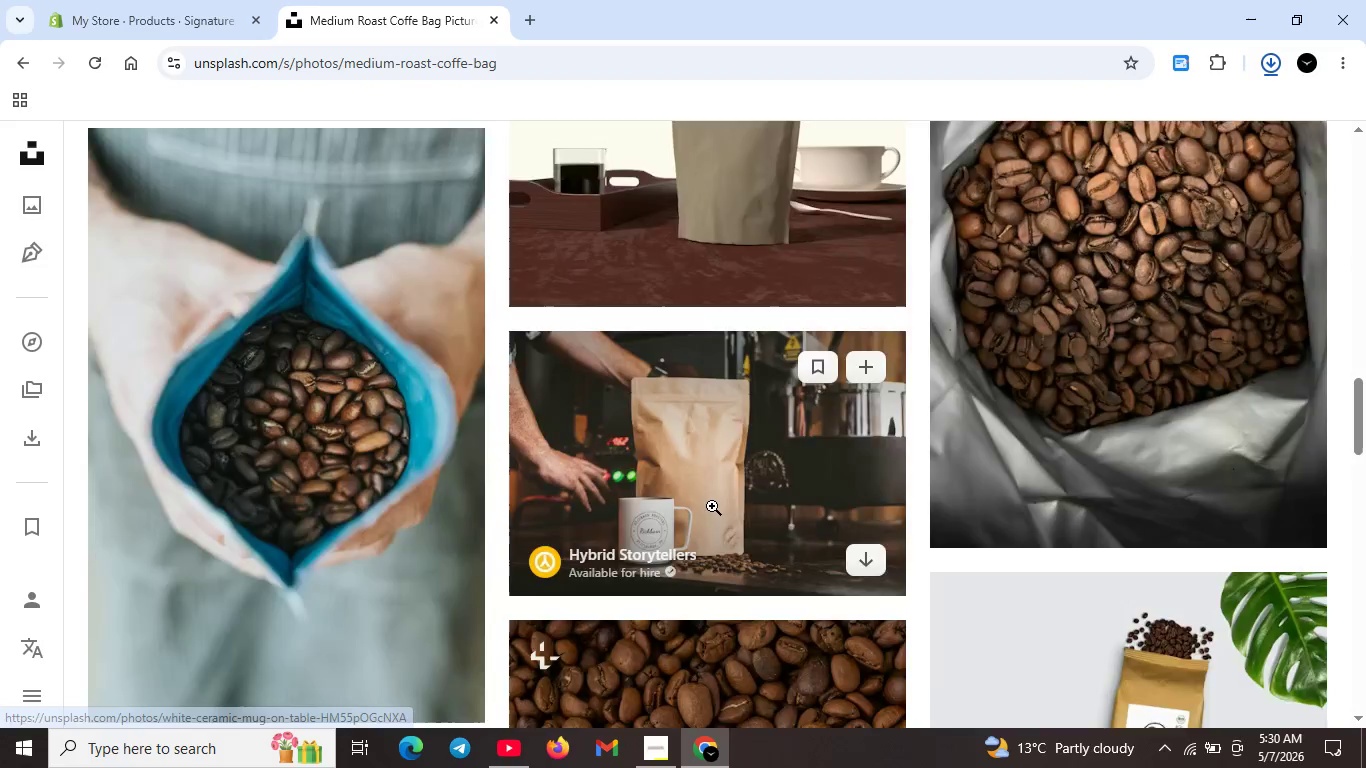 
scroll: coordinate [538, 387], scroll_direction: up, amount: 11.0
 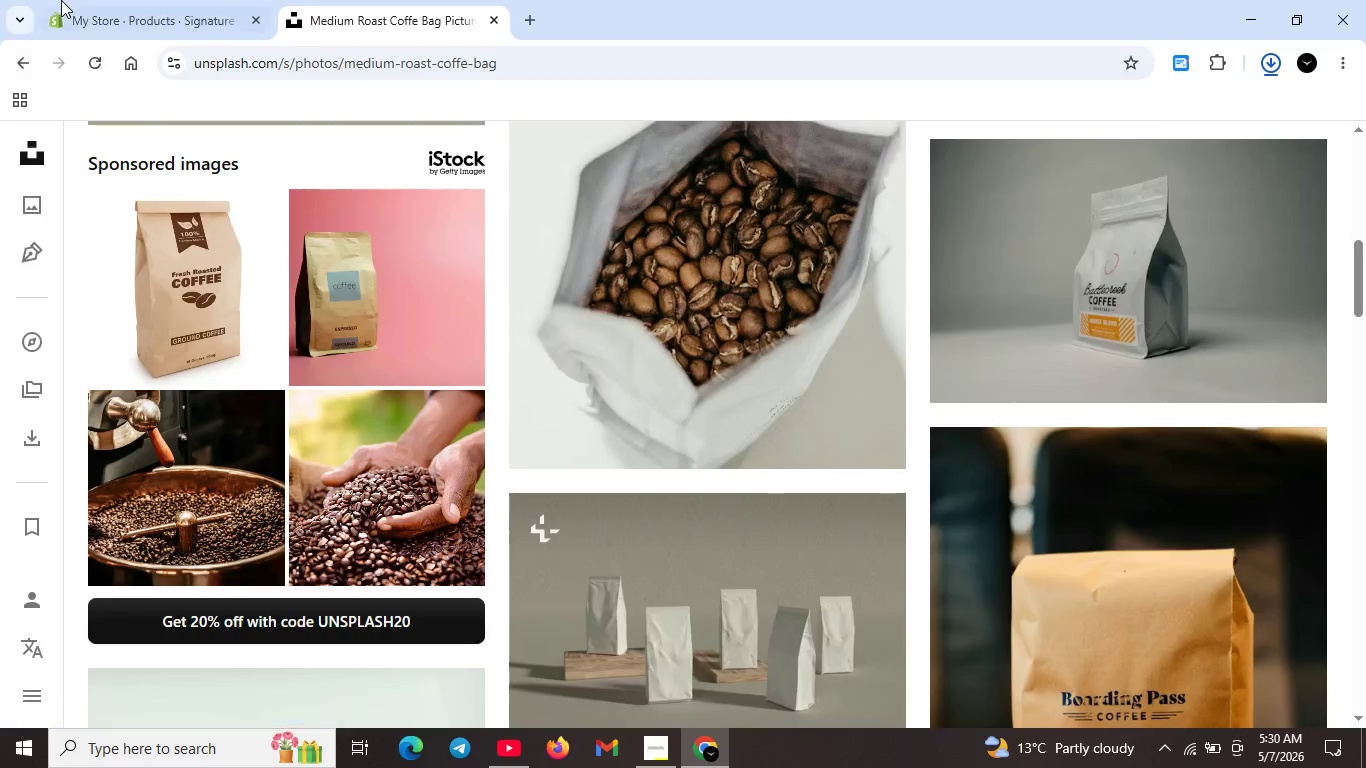 
left_click([61, 0])
 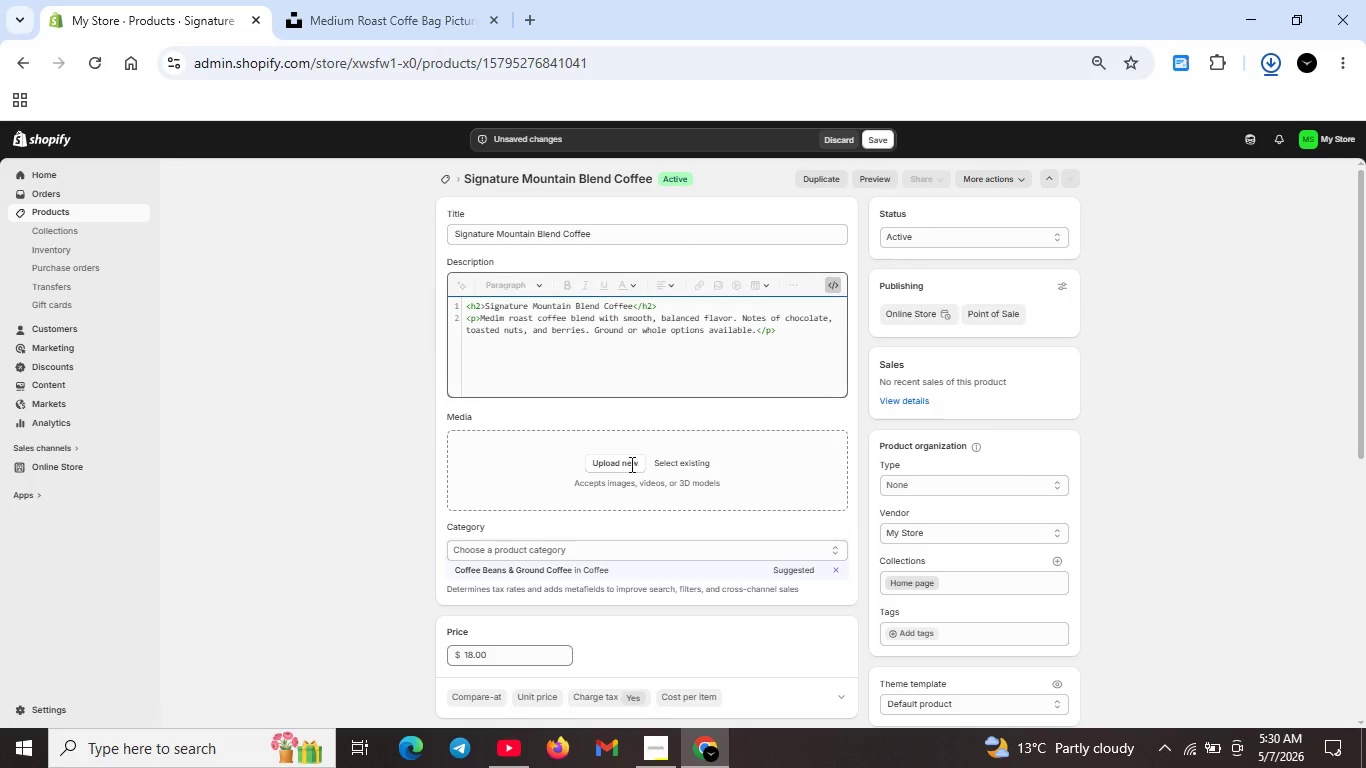 
left_click([629, 464])
 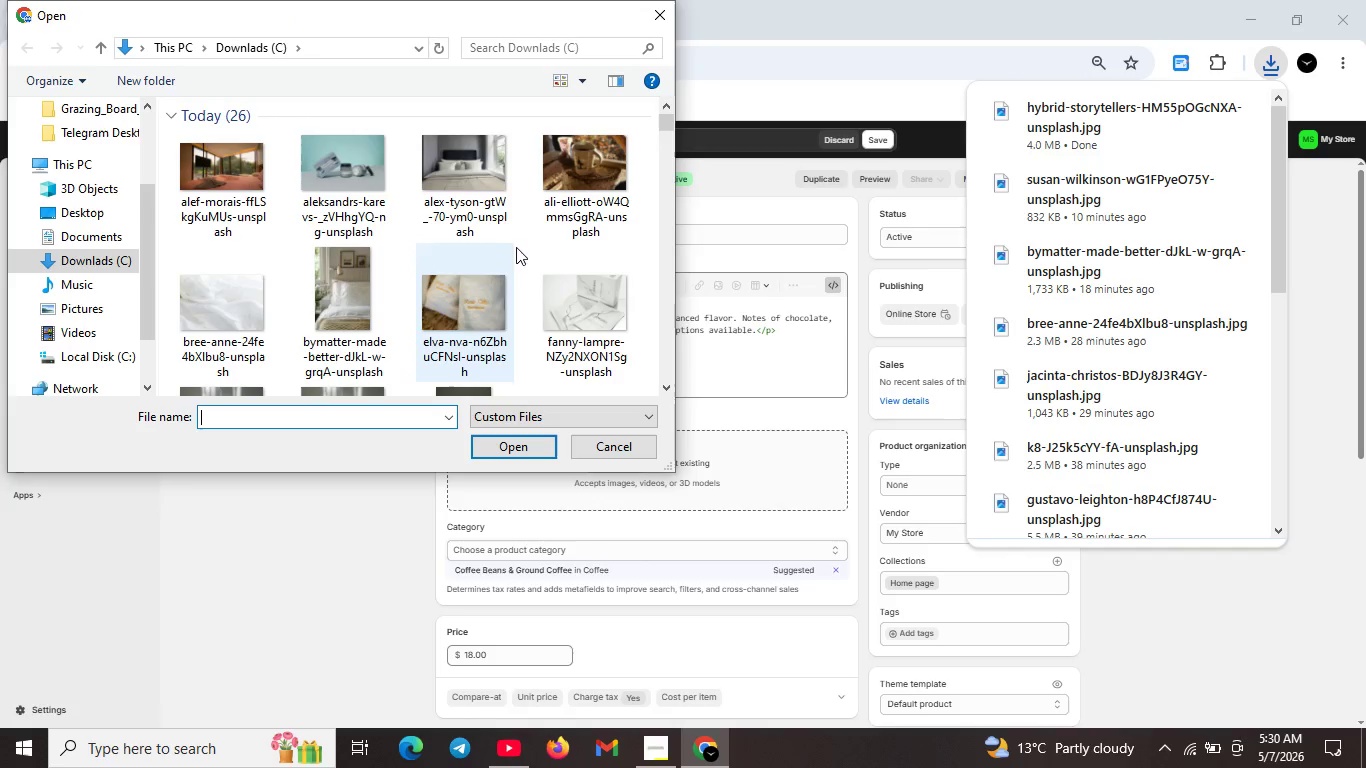 
scroll: coordinate [443, 288], scroll_direction: down, amount: 2.0
 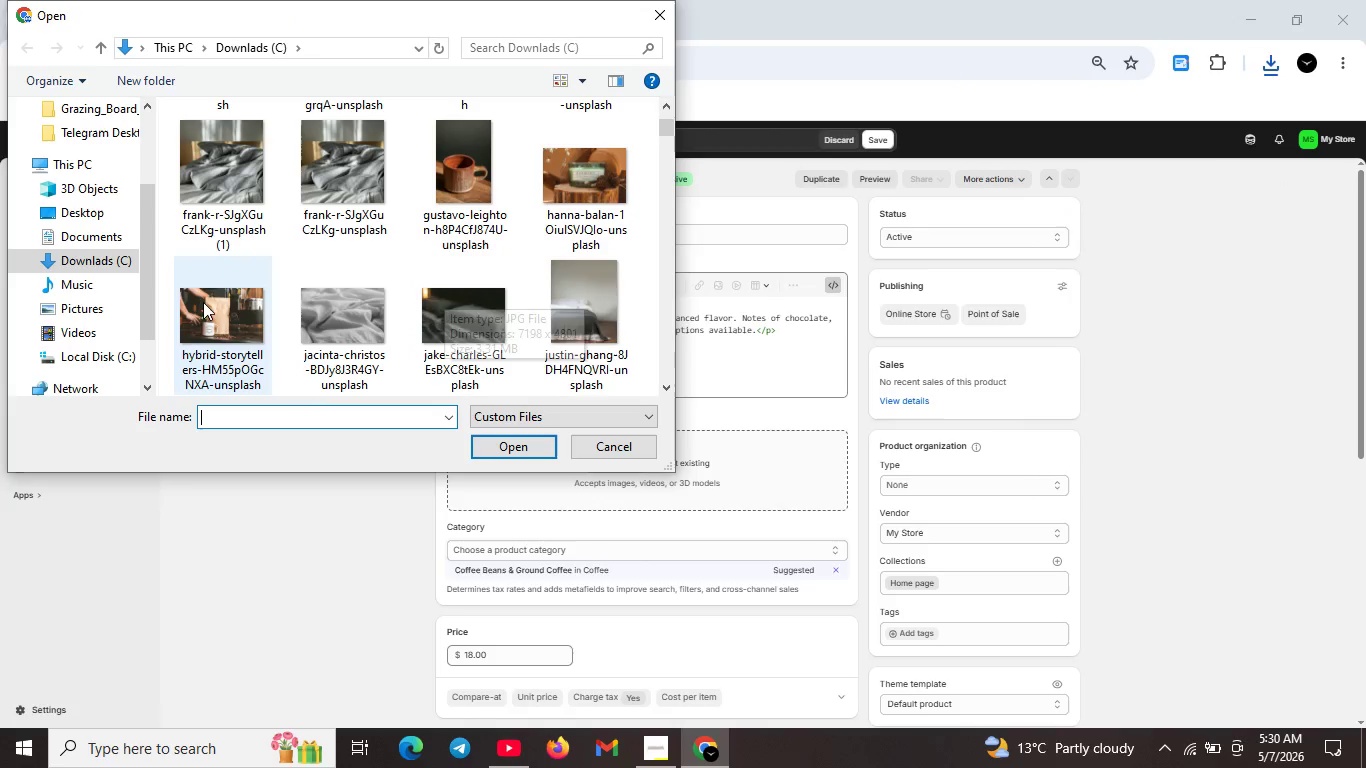 
left_click([203, 301])
 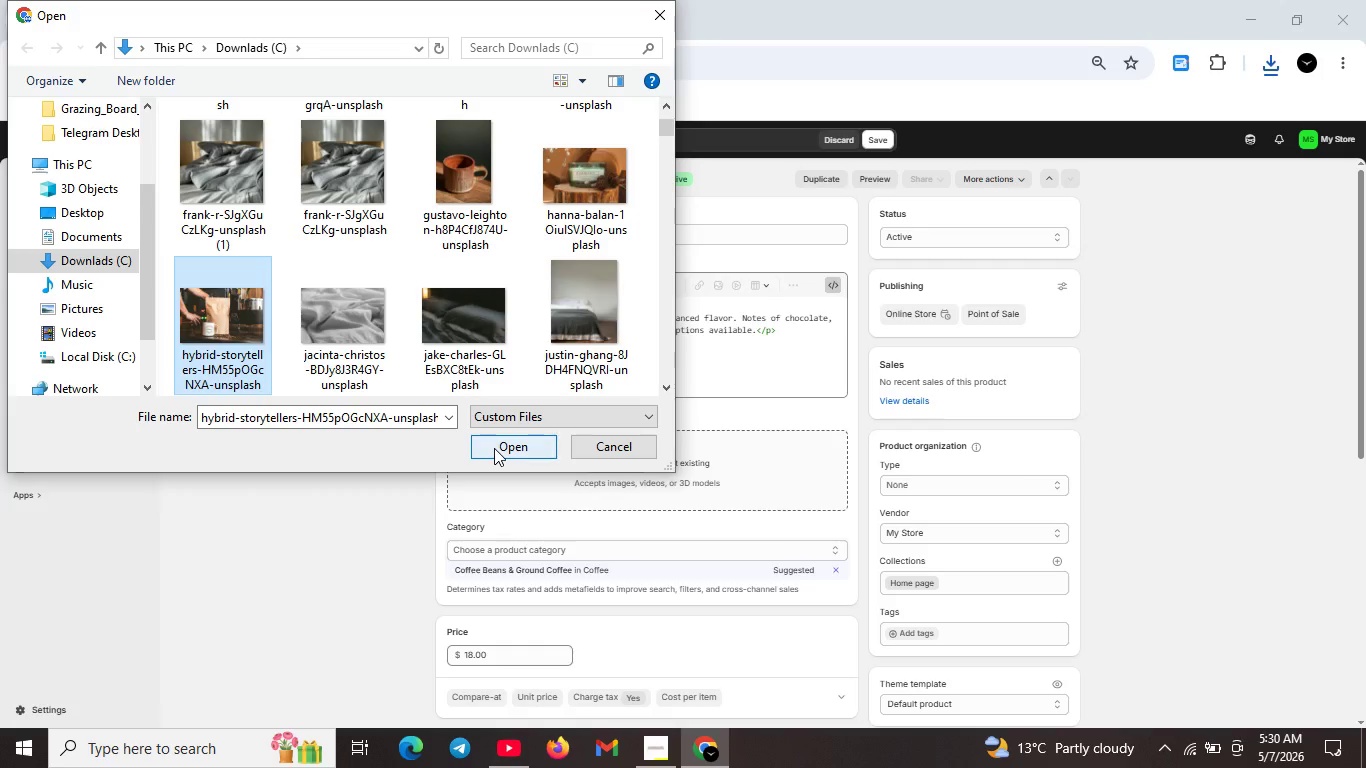 
left_click([494, 448])
 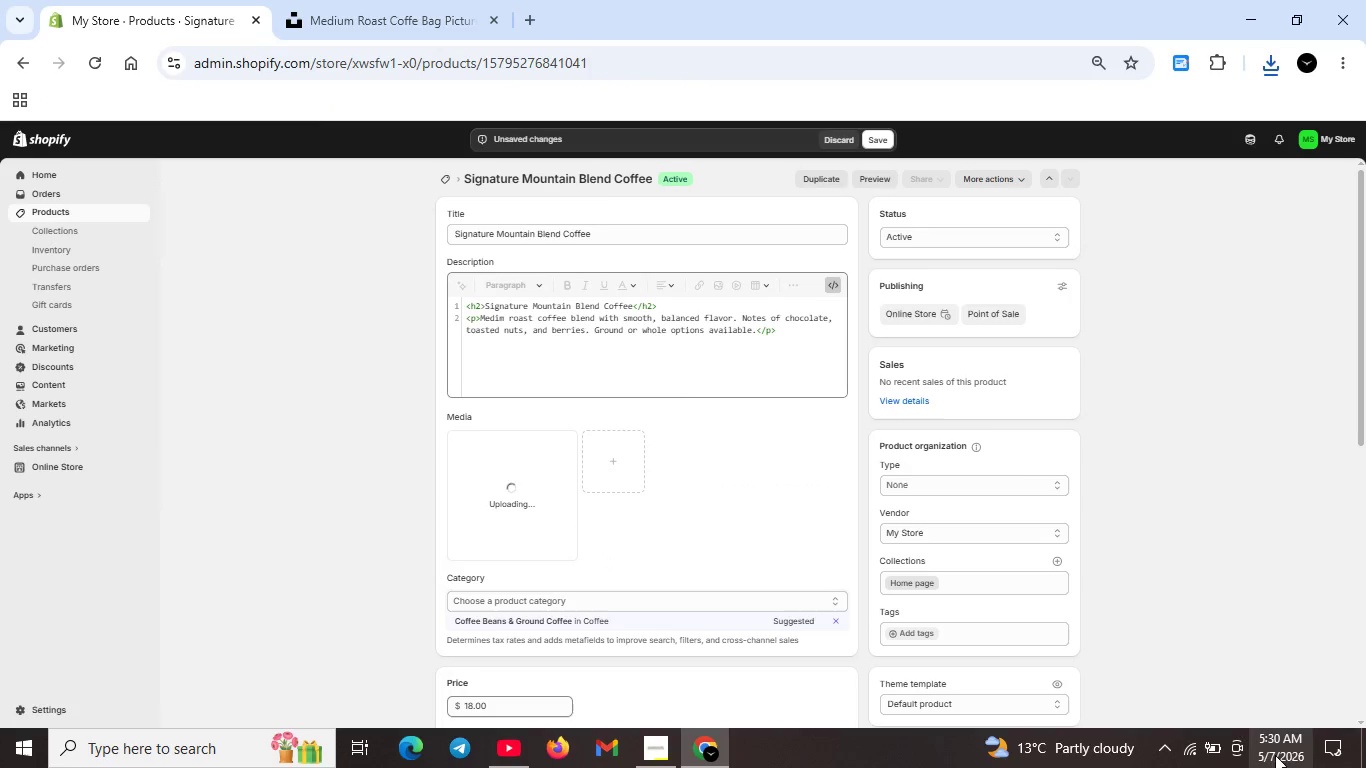 
left_click([1175, 745])
 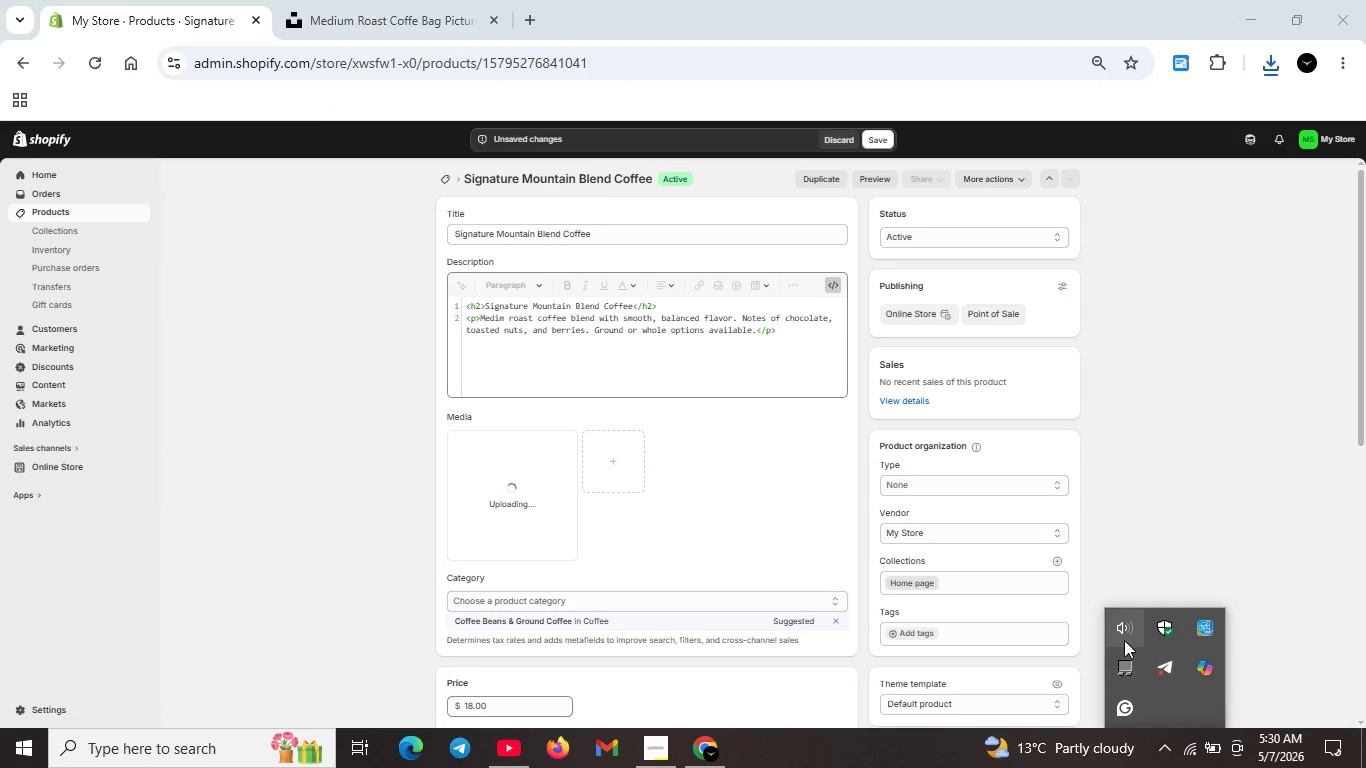 
left_click([1121, 640])
 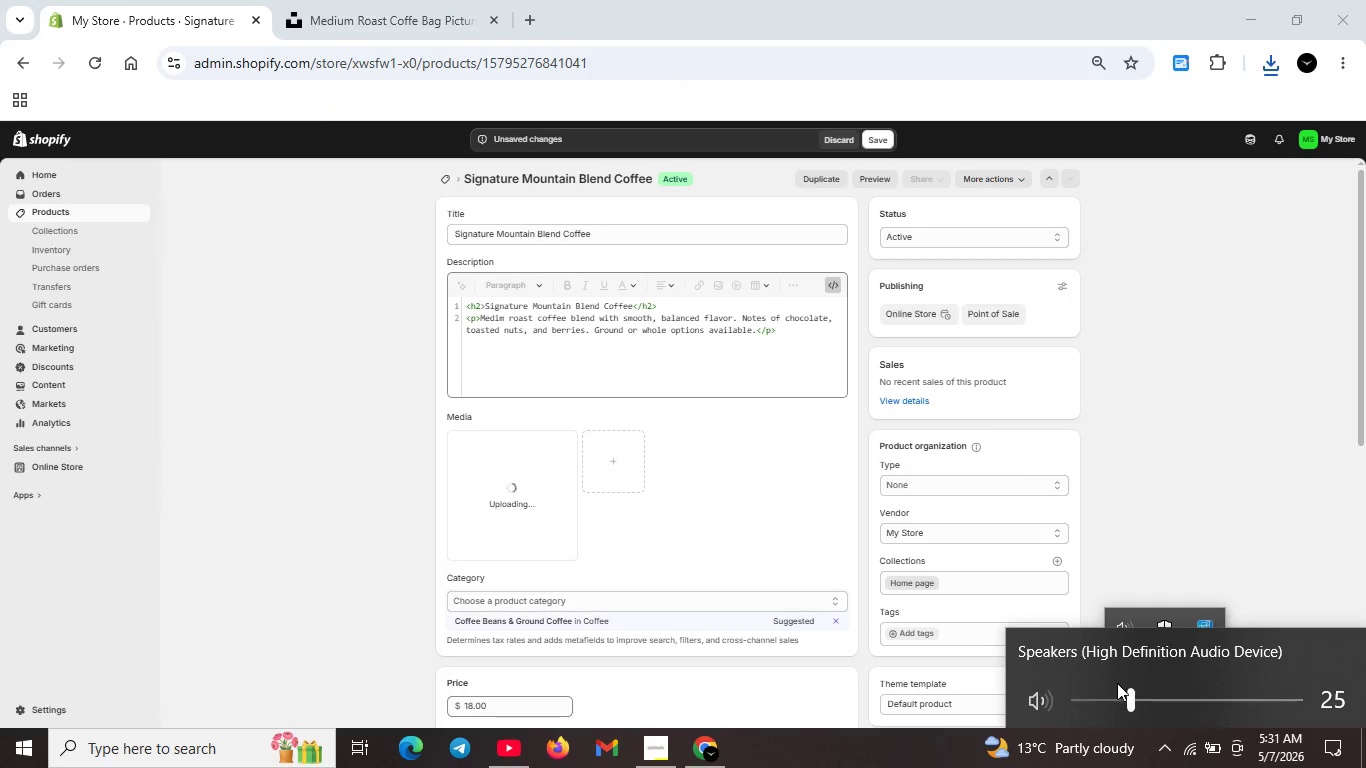 
left_click([1116, 688])
 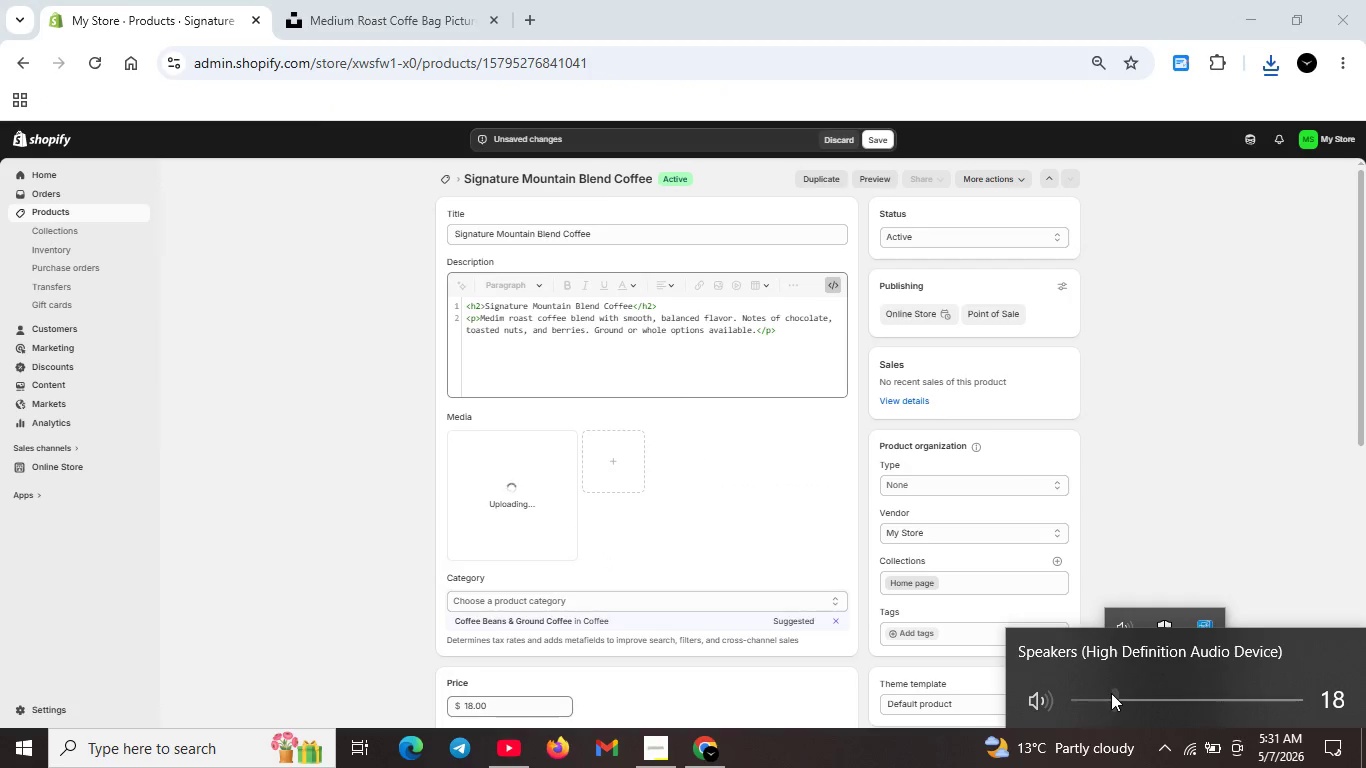 
left_click([1111, 693])
 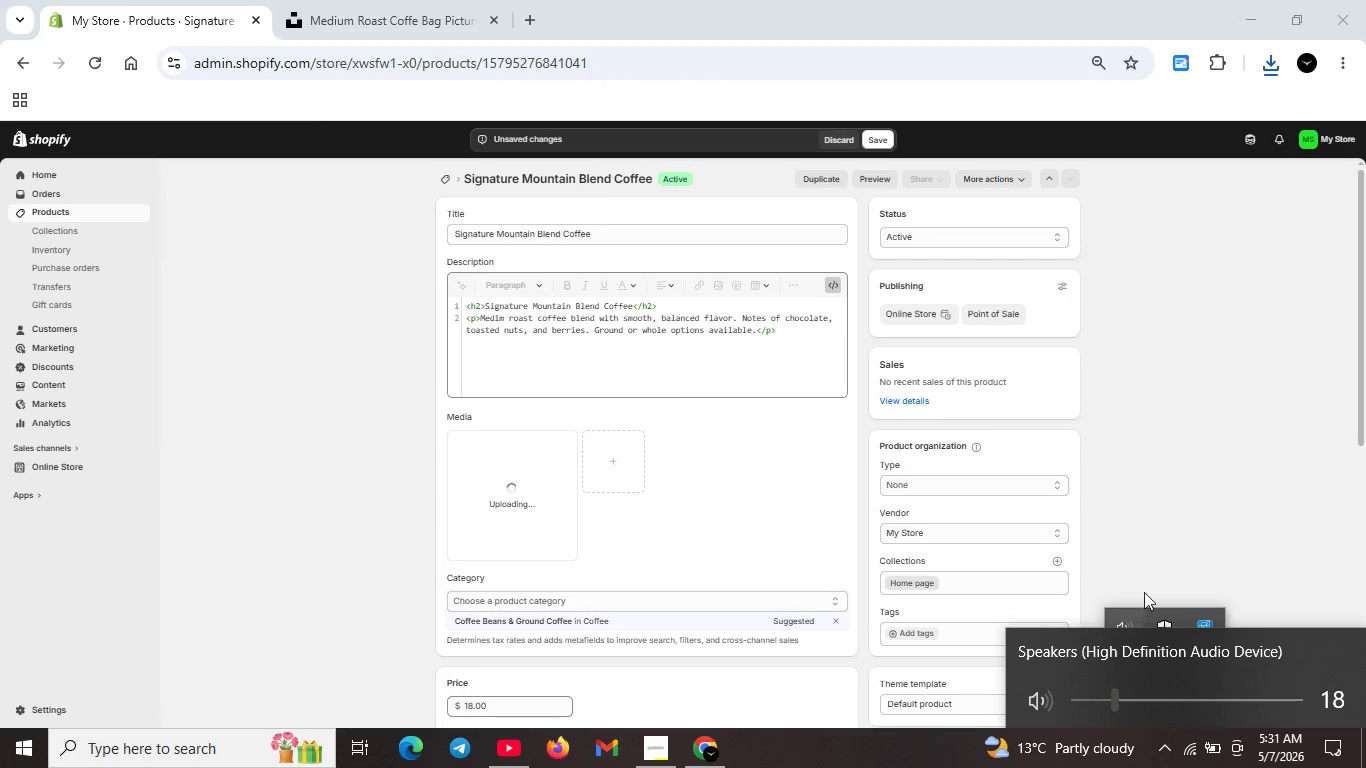 
left_click([1146, 582])
 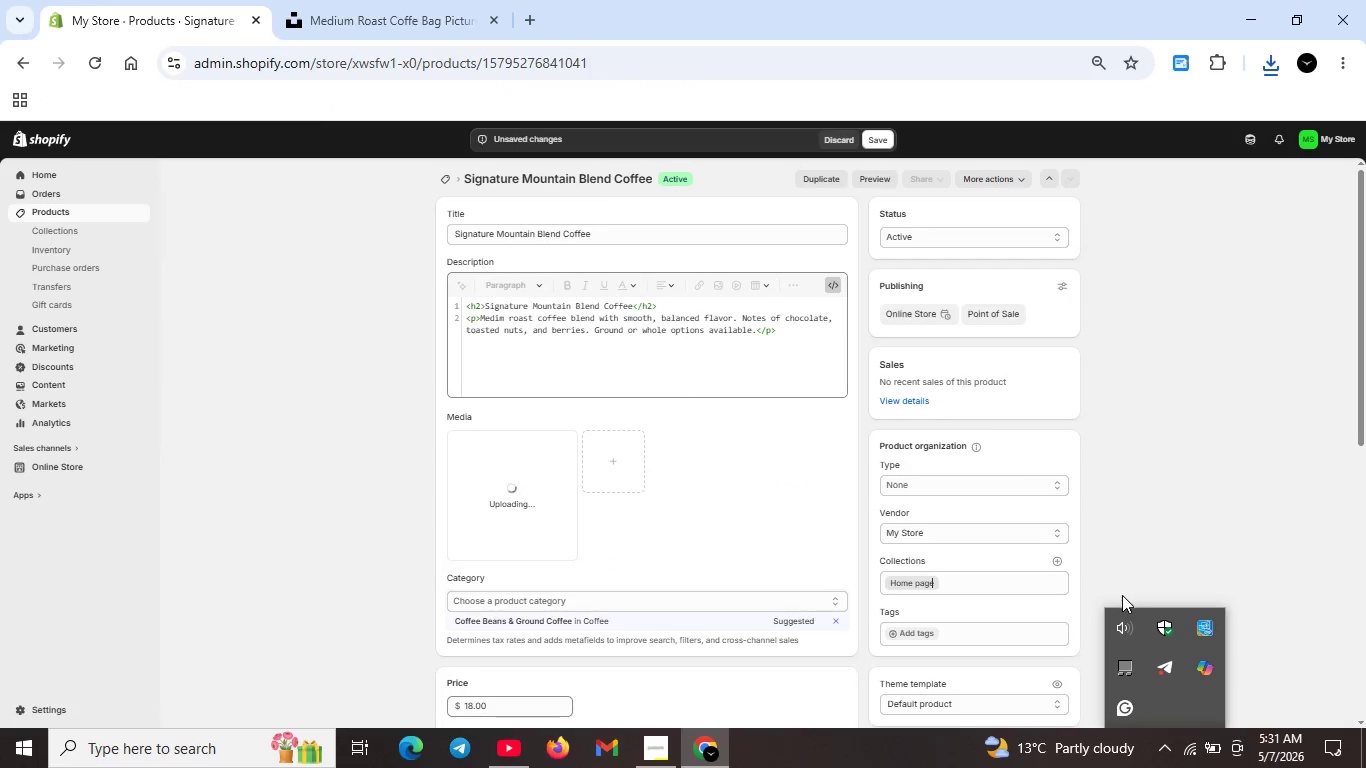 
mouse_move([1106, 570])
 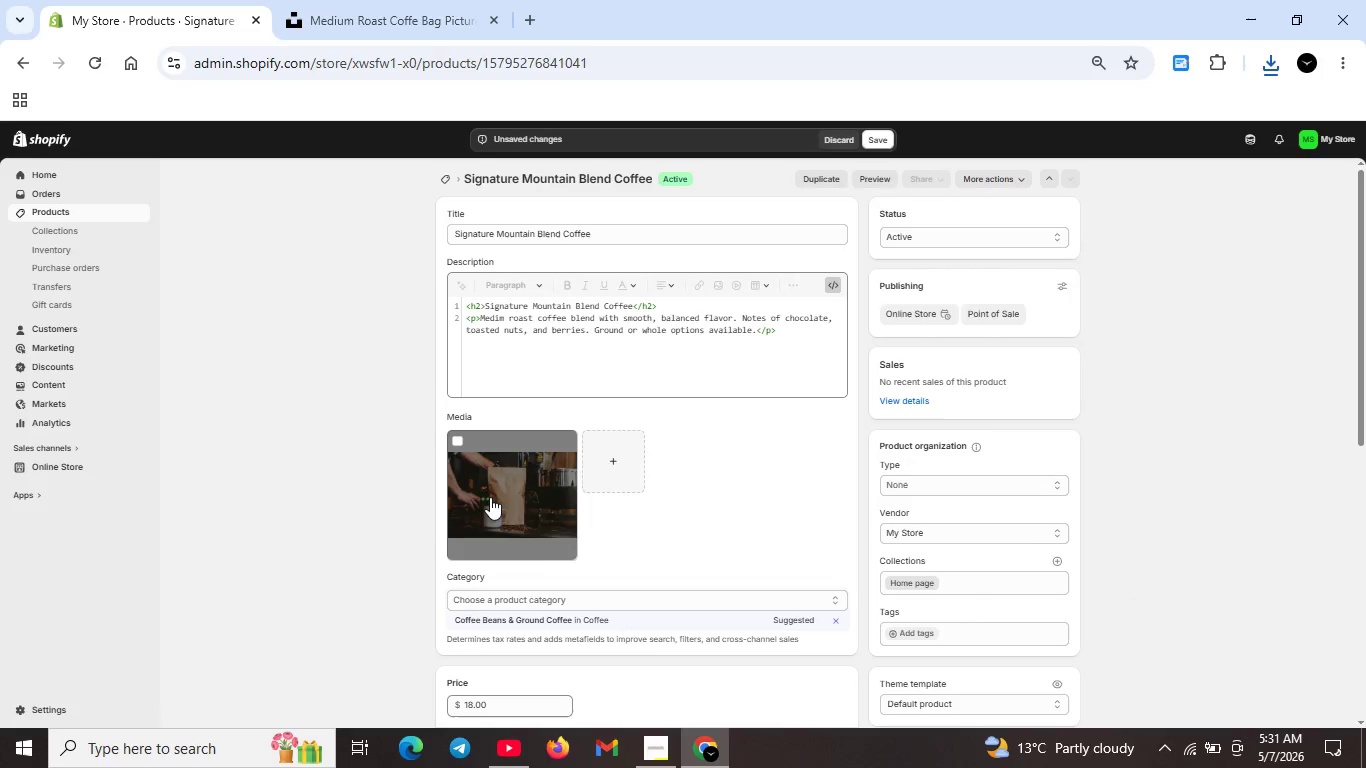 
left_click([490, 497])
 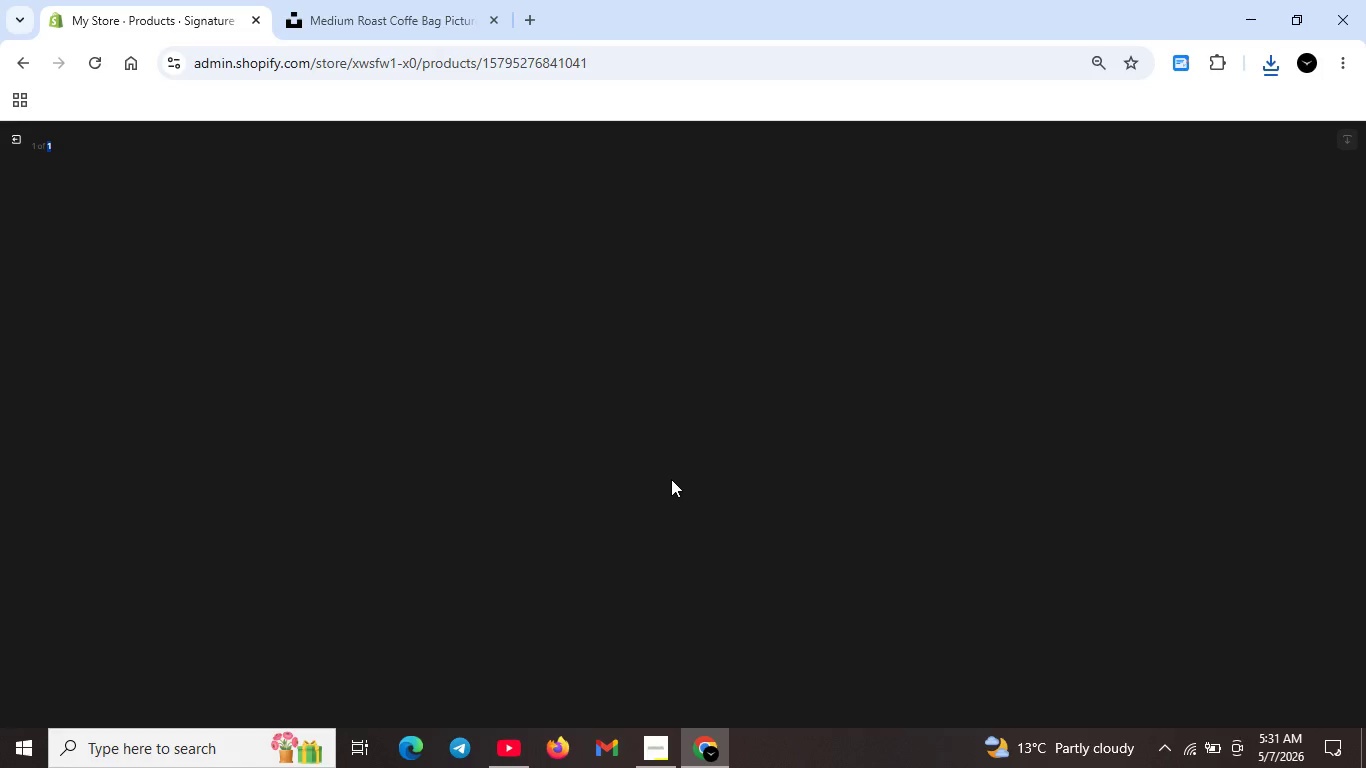 
scroll: coordinate [671, 479], scroll_direction: down, amount: 2.0
 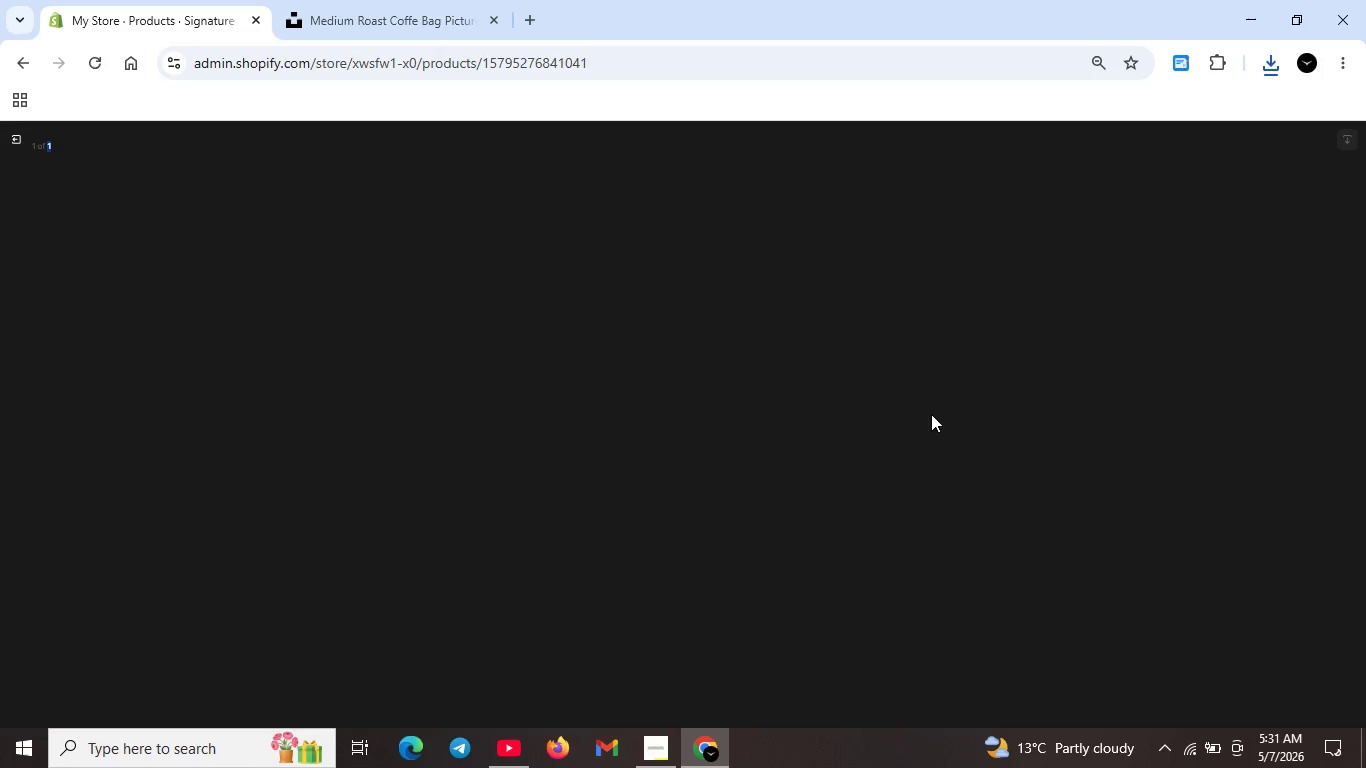 
scroll: coordinate [945, 493], scroll_direction: up, amount: 6.0
 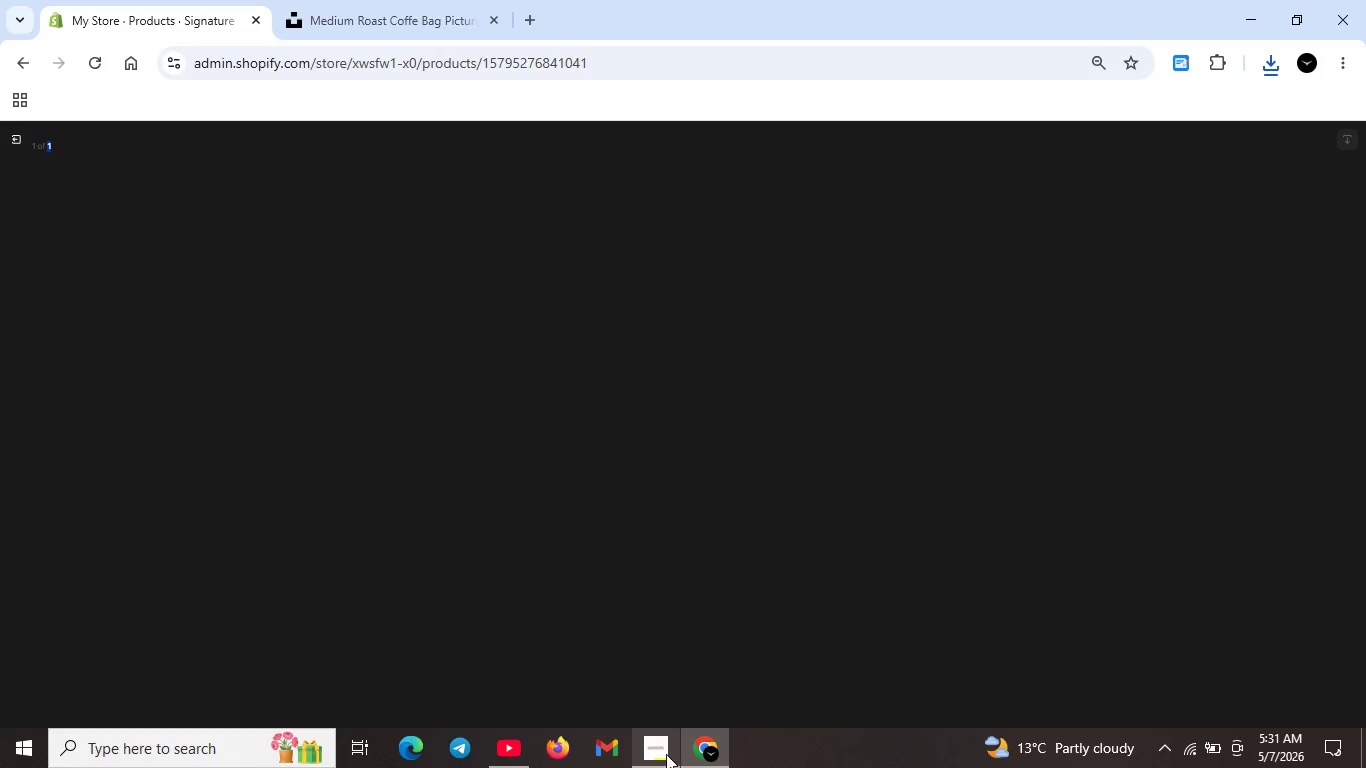 
left_click([661, 754])
 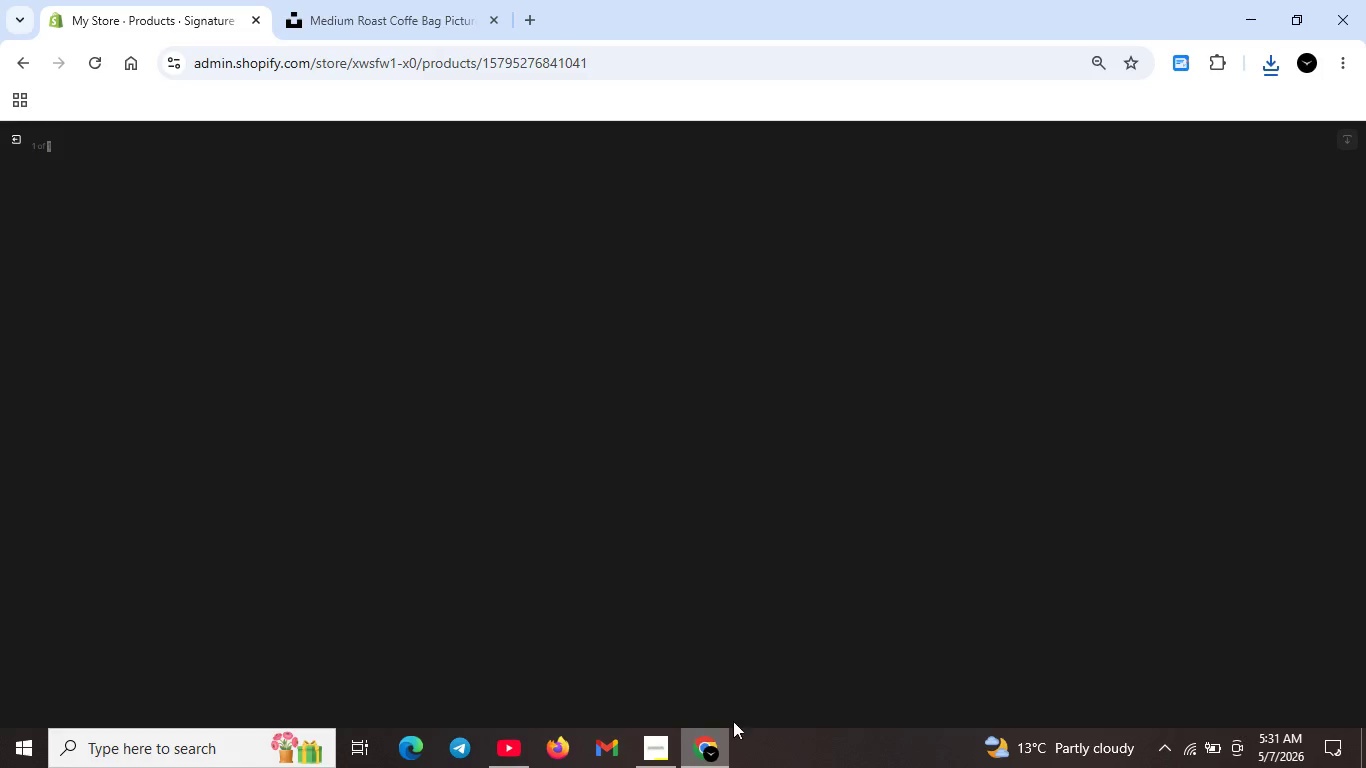 
scroll: coordinate [817, 631], scroll_direction: down, amount: 9.0
 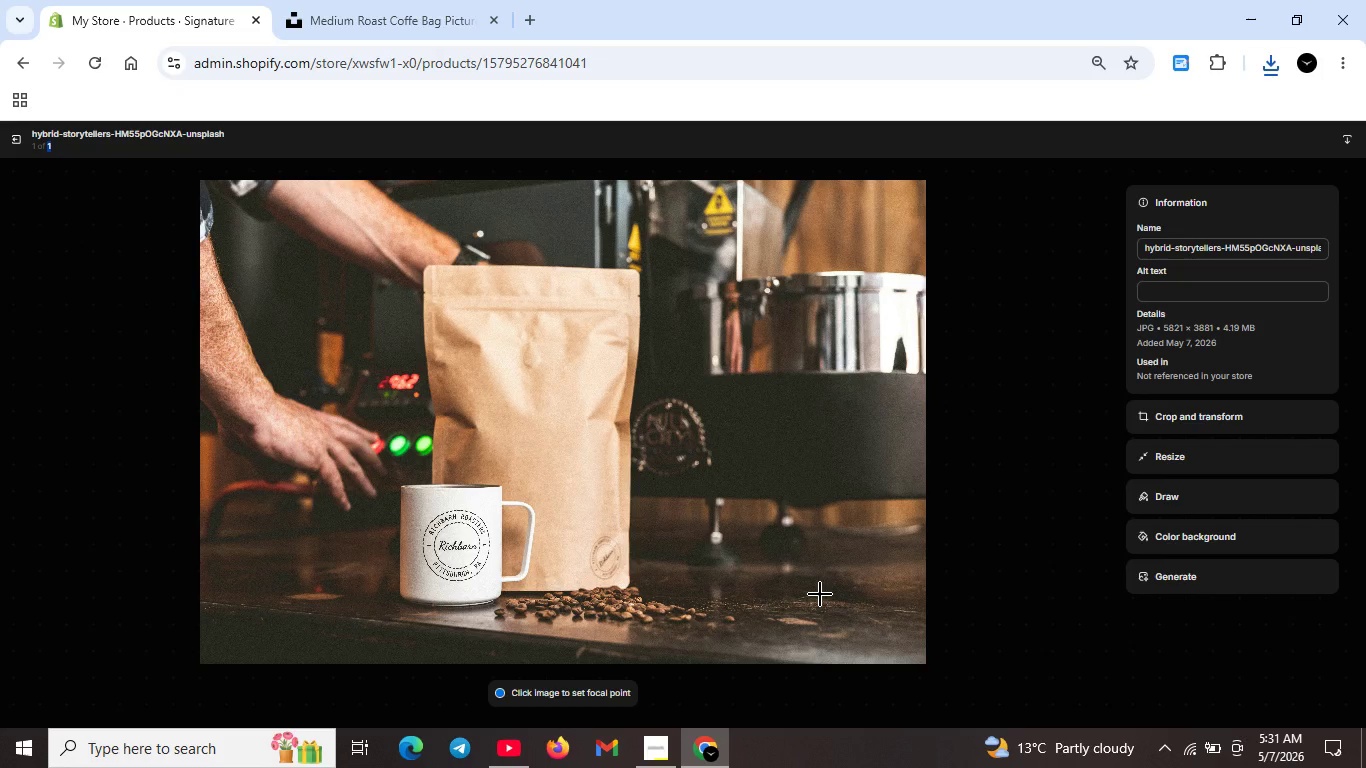 
wait(9.3)
 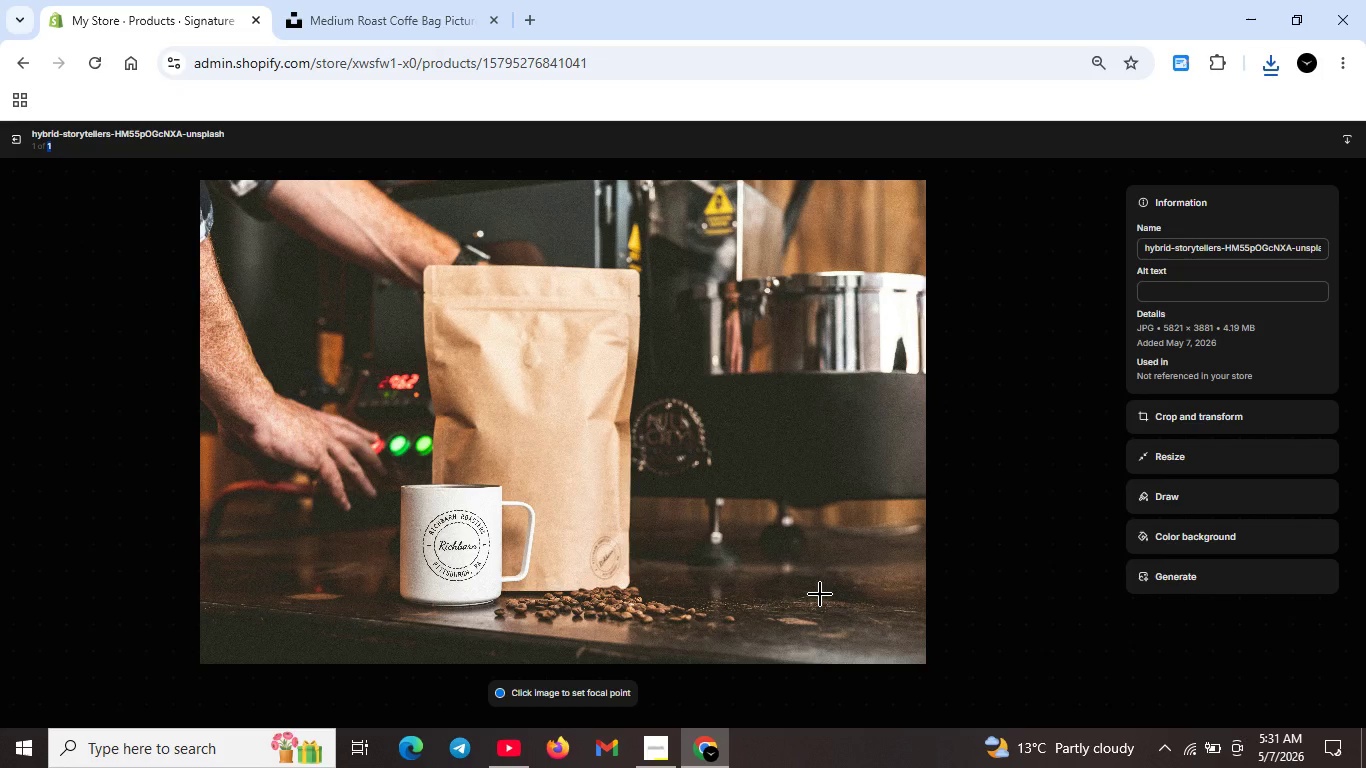 
left_click([1155, 293])
 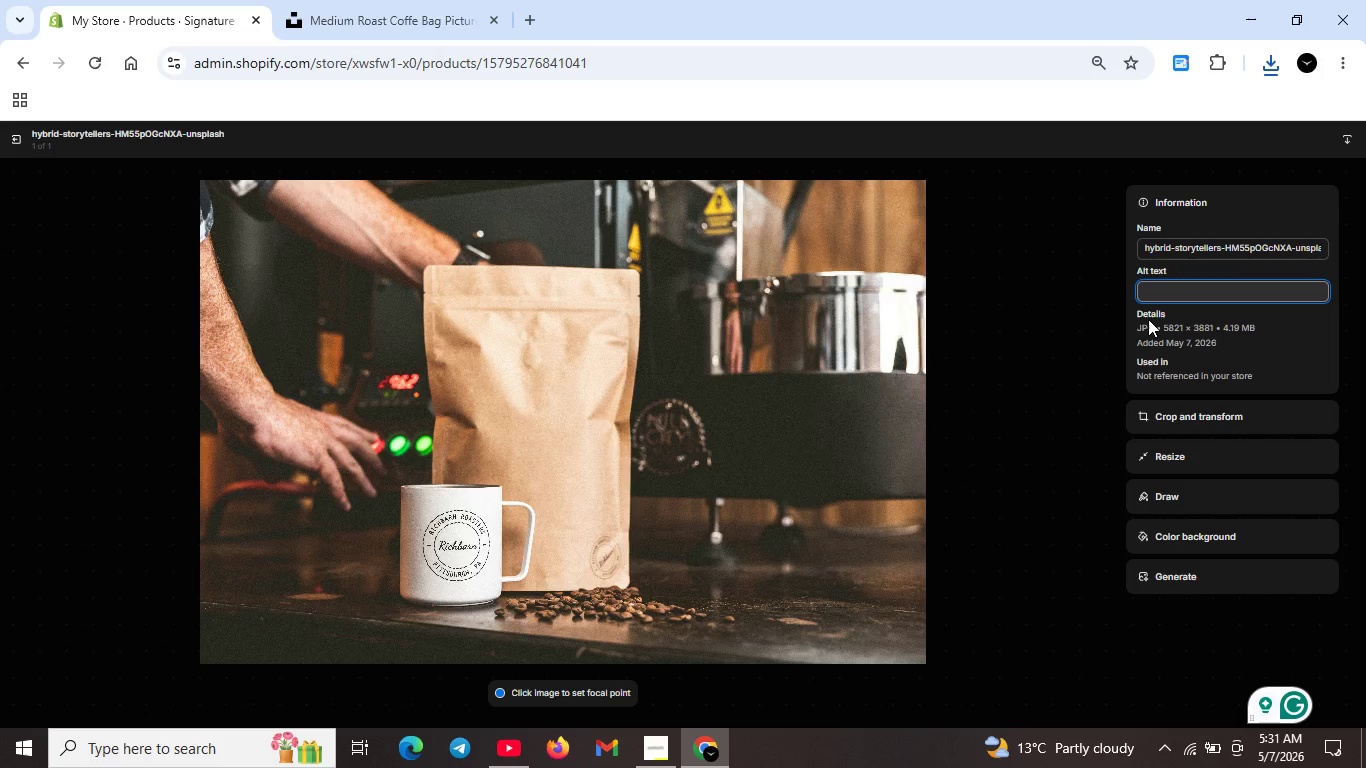 
wait(6.7)
 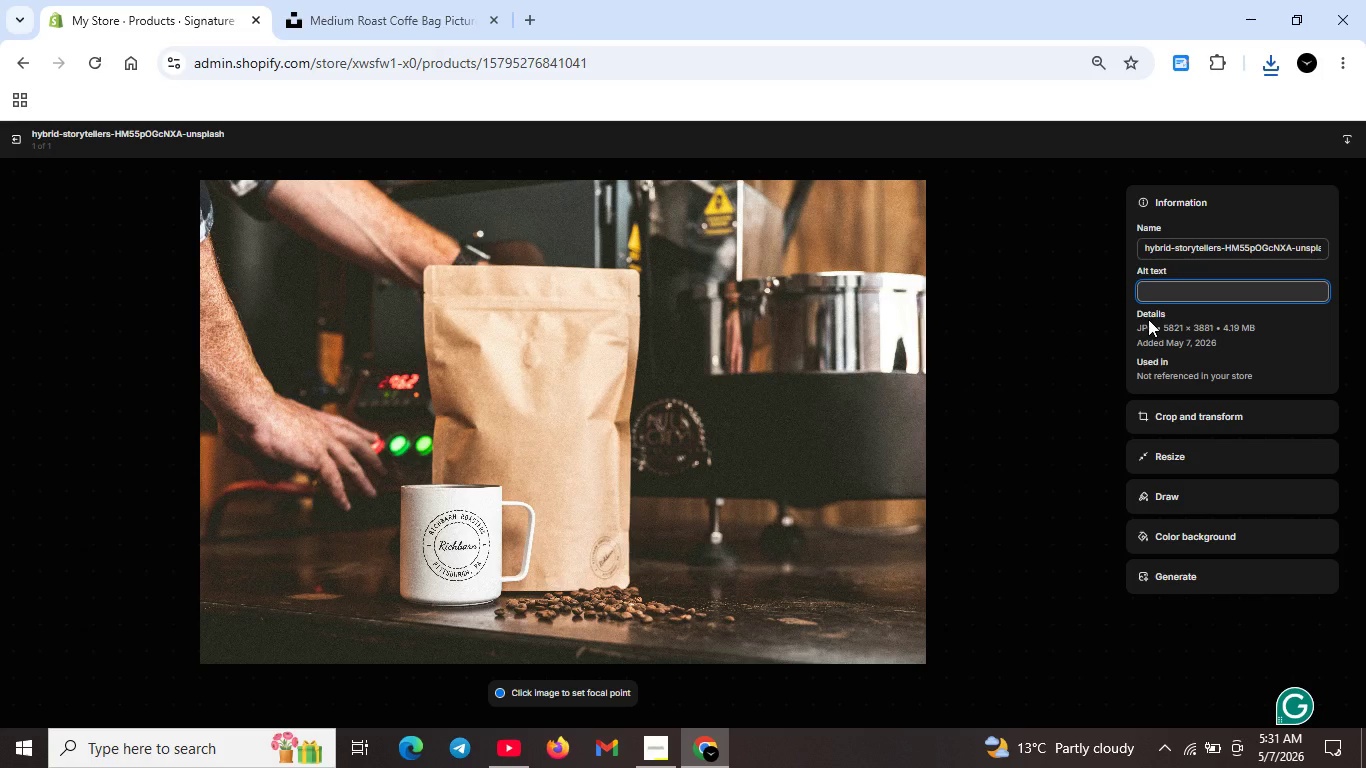 
type(Medium roast mountain blen coffe besn)
key(Backspace)
key(Backspace)
type(ans n a br)
key(Backspace)
key(Backspace)
key(Backspace)
key(Backspace)
key(Backspace)
 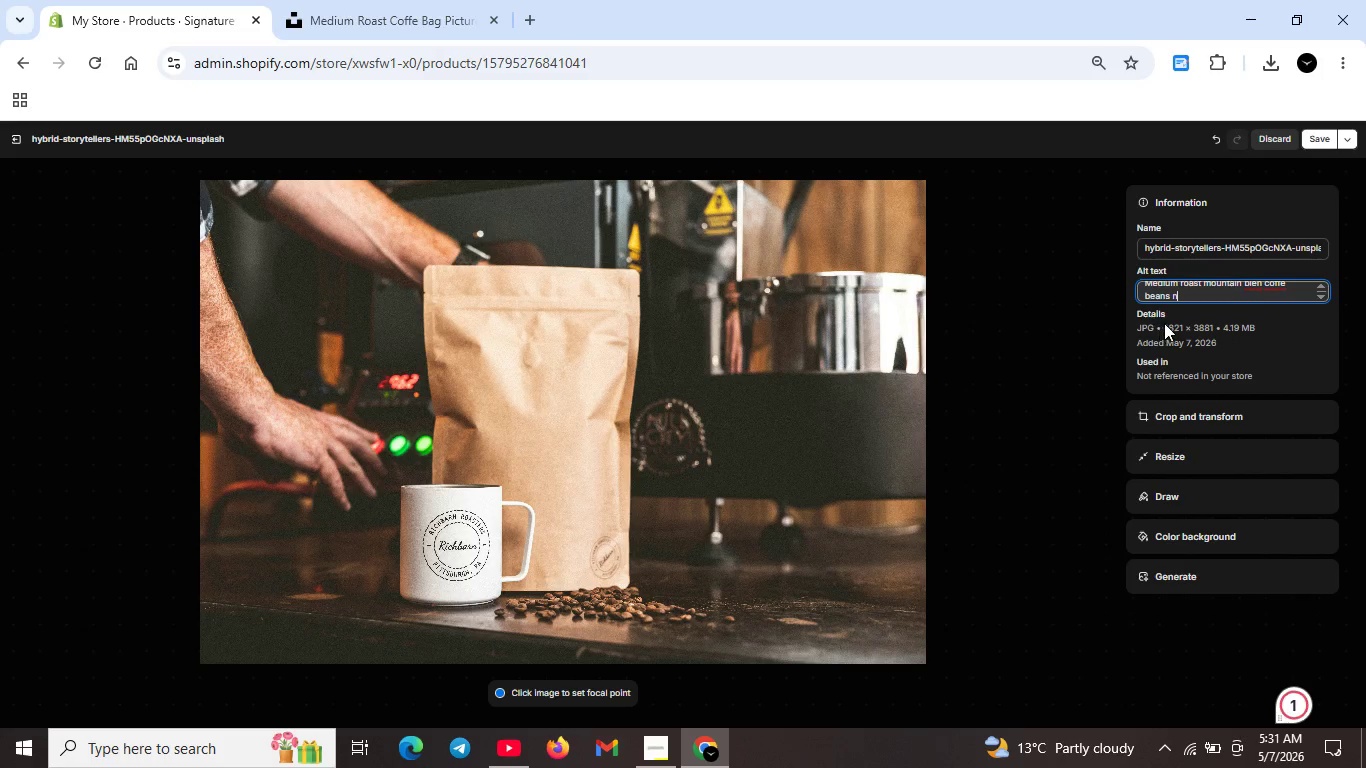 
scroll: coordinate [1222, 297], scroll_direction: up, amount: 7.0
 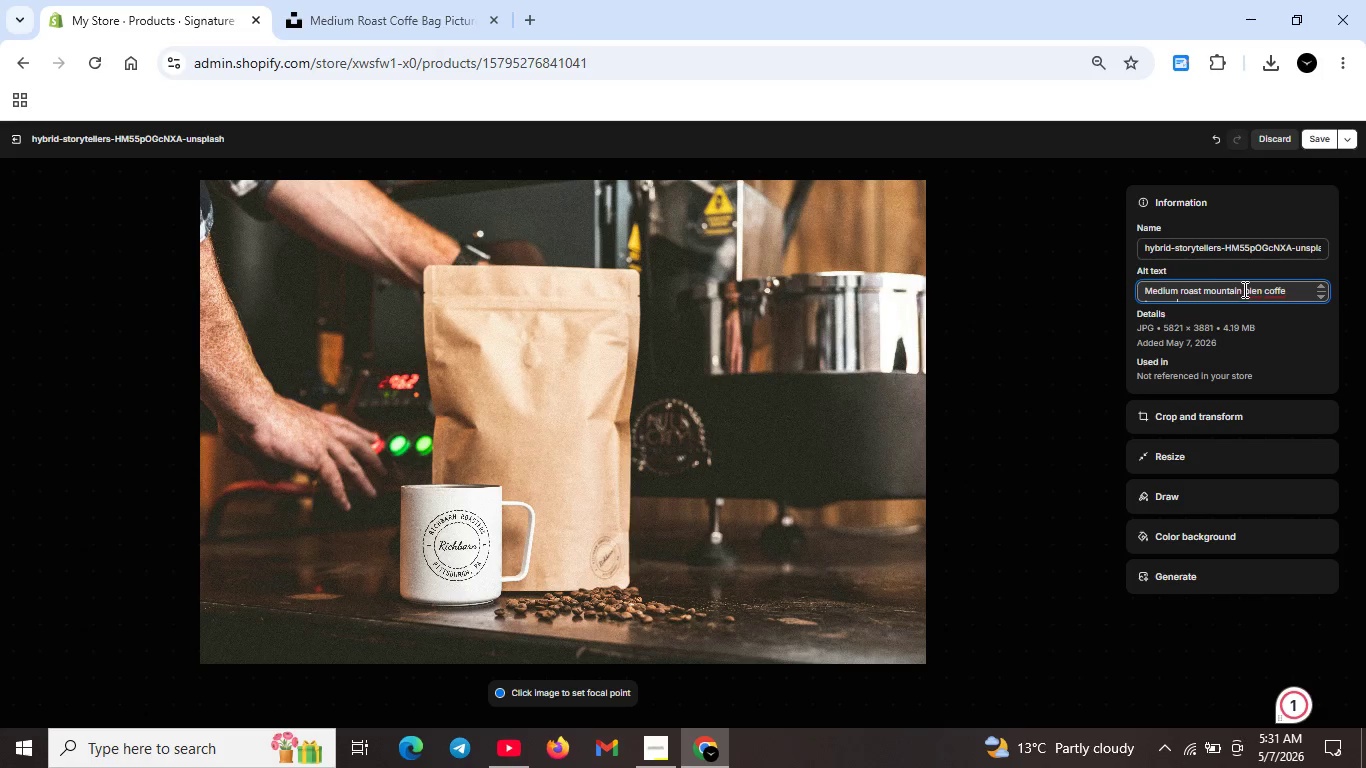 
left_click_drag(start_coordinate=[1244, 289], to_coordinate=[1246, 303])
 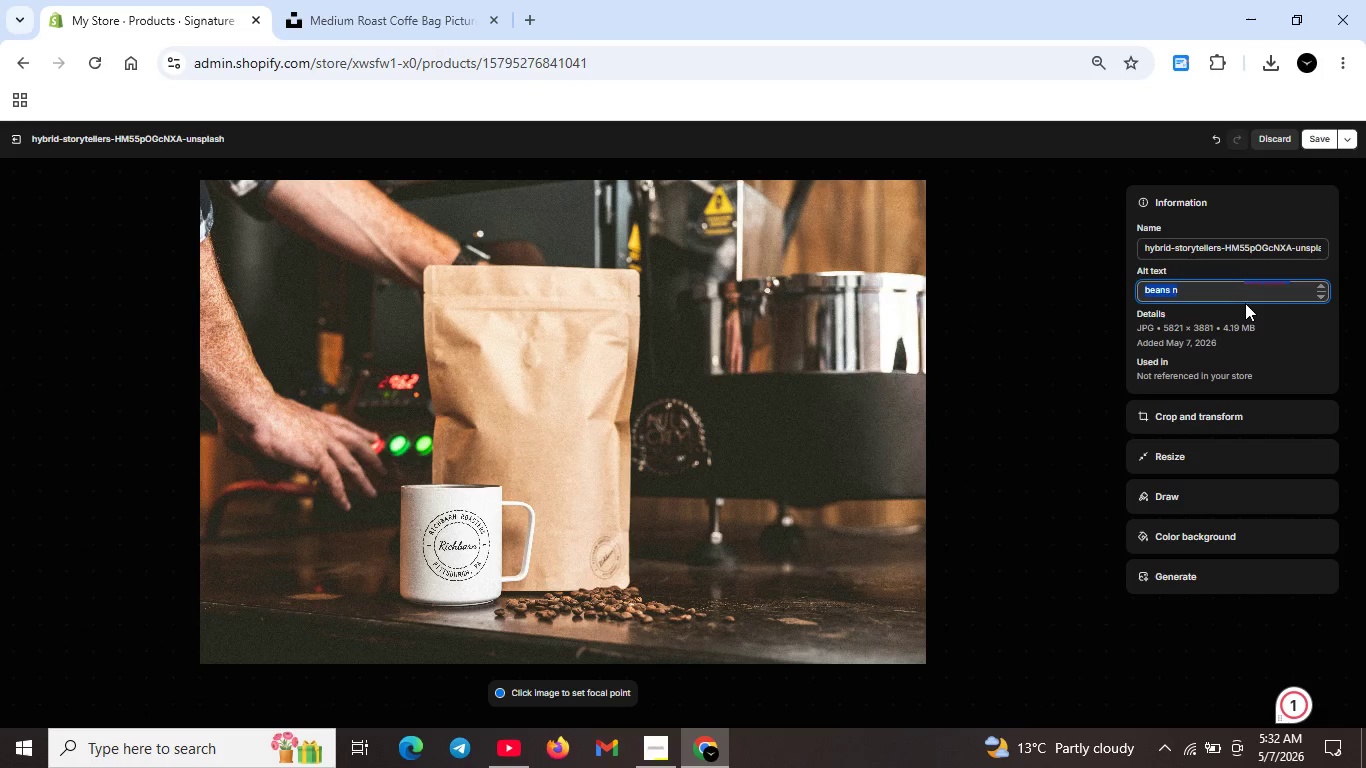 
key(Backspace)
type(blend coffee)
 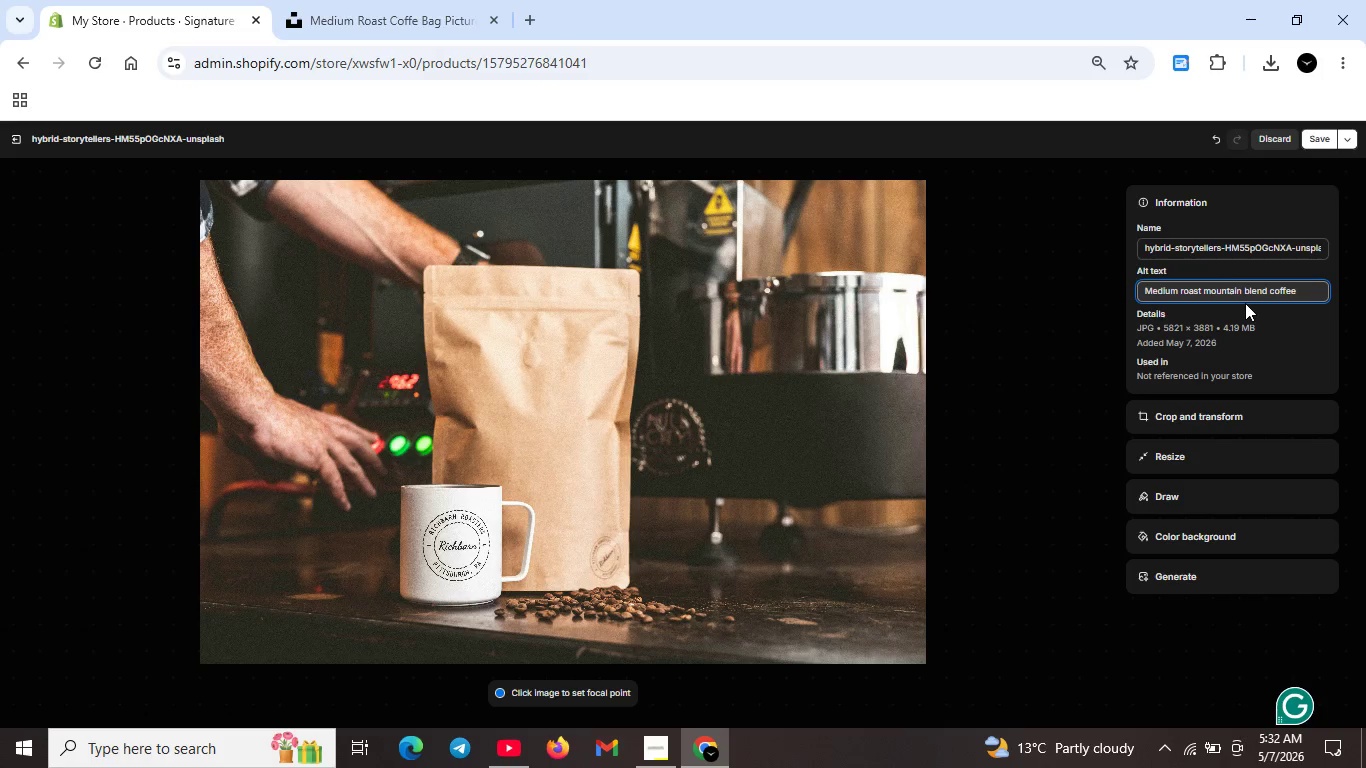 
type( beans )
 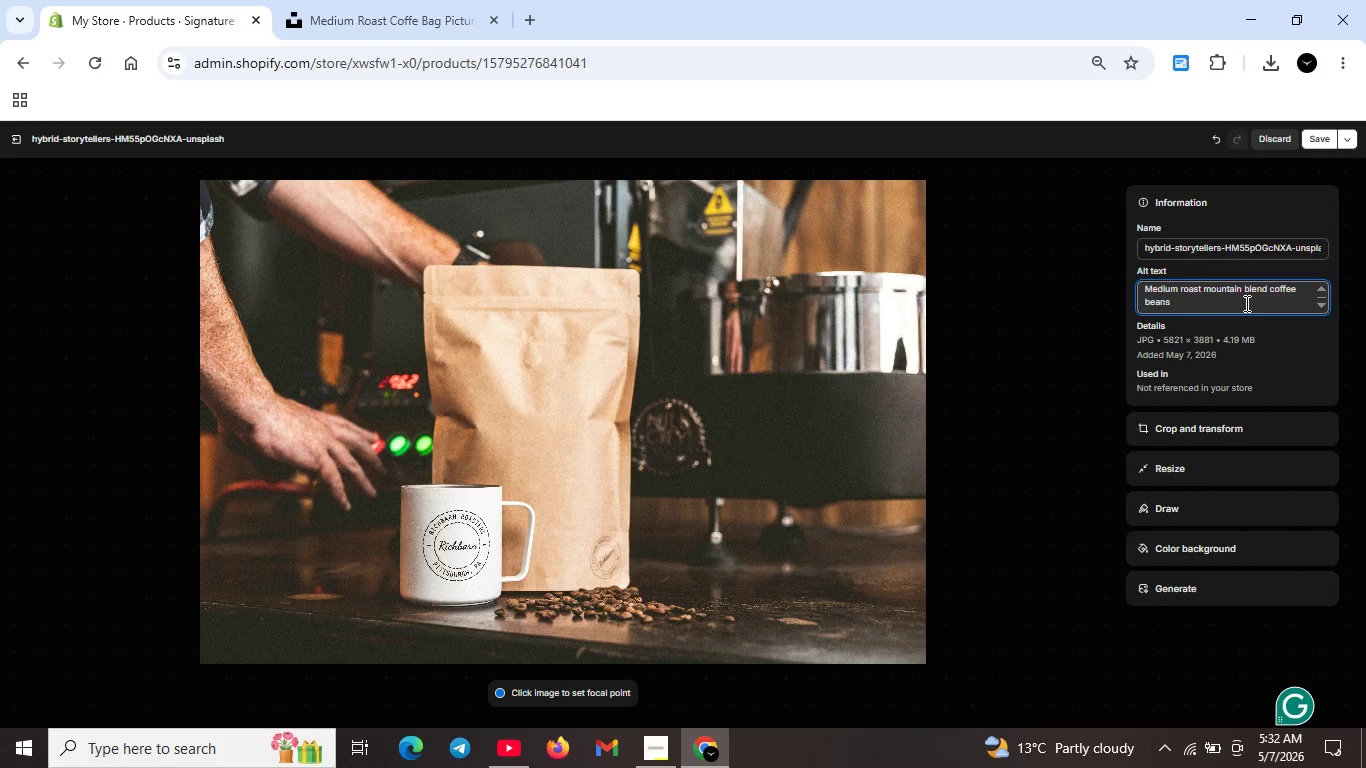 
type(. Smooth balanced flavor with chocolate, toasted nuts, and berry notes.)
 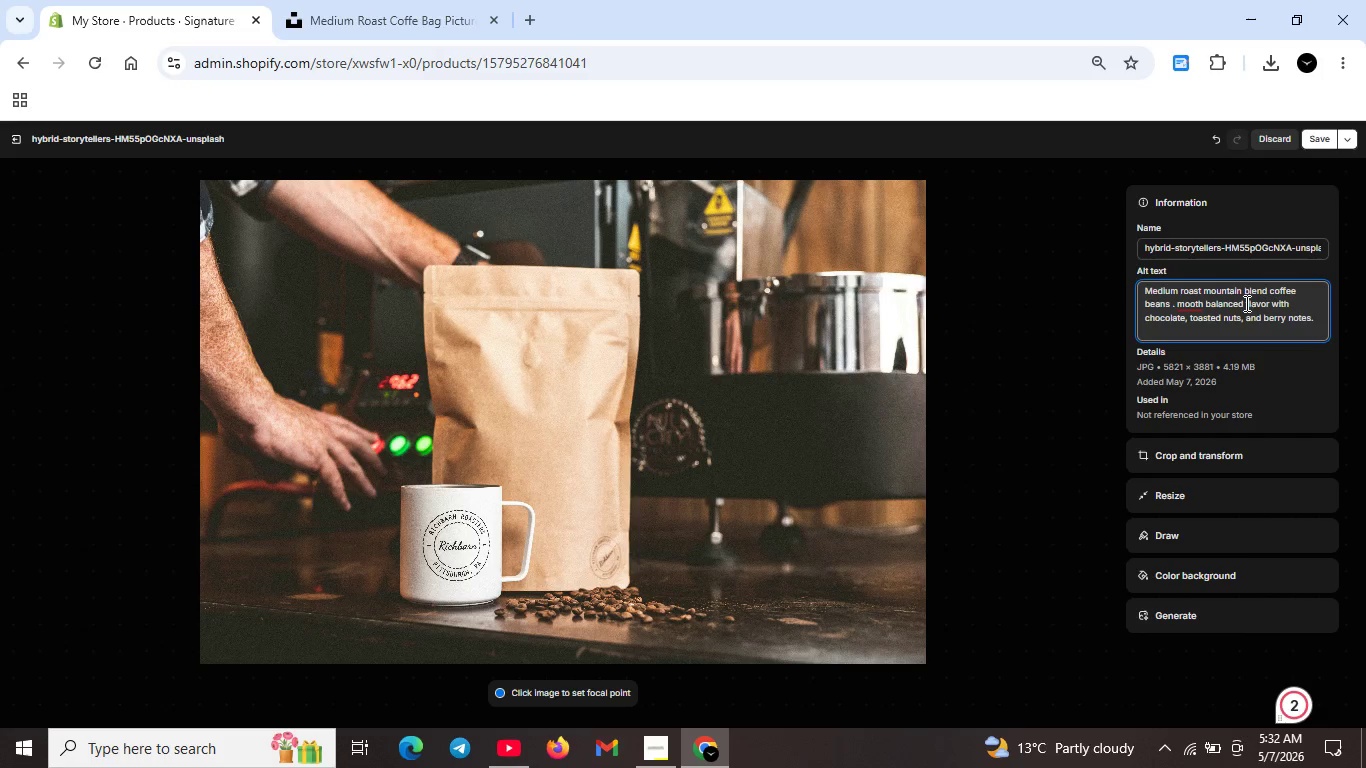 
scroll: coordinate [1245, 303], scroll_direction: up, amount: 1.0
 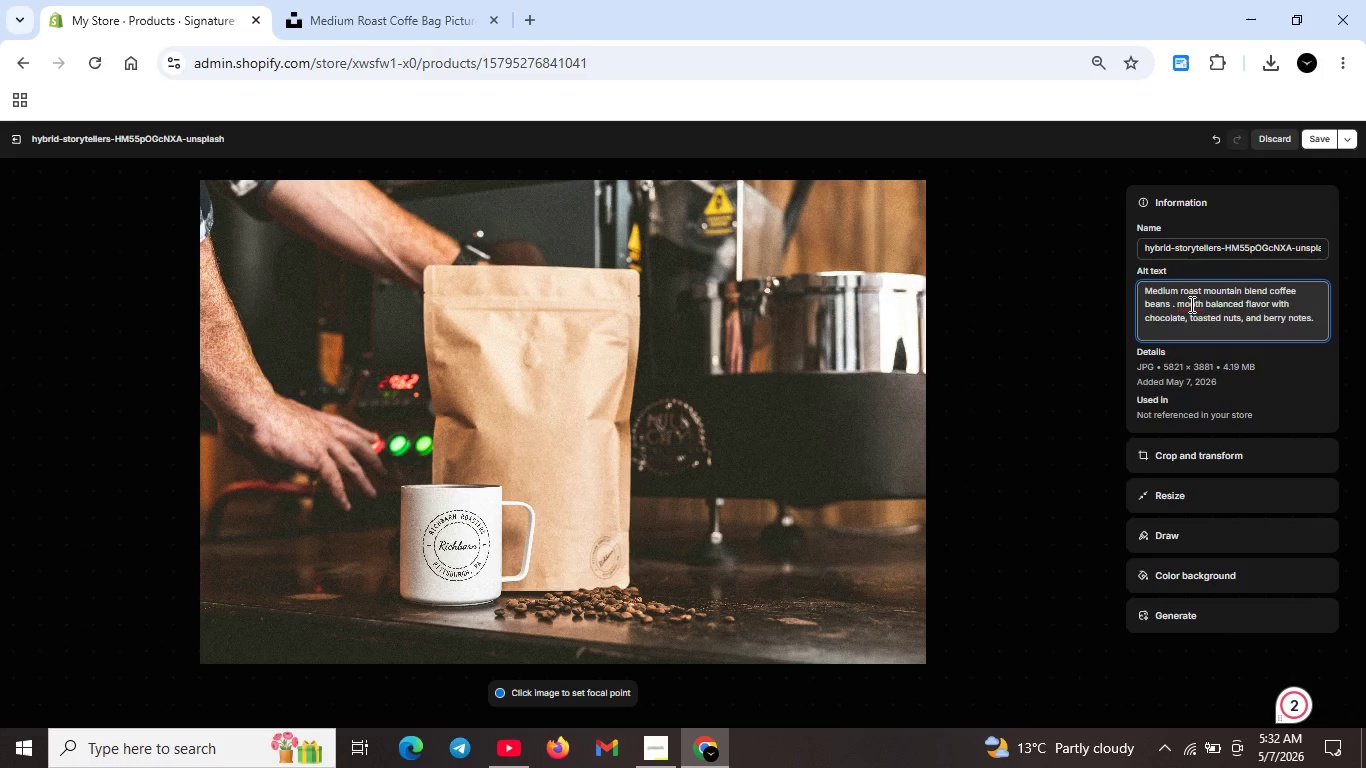 
left_click([1185, 304])
 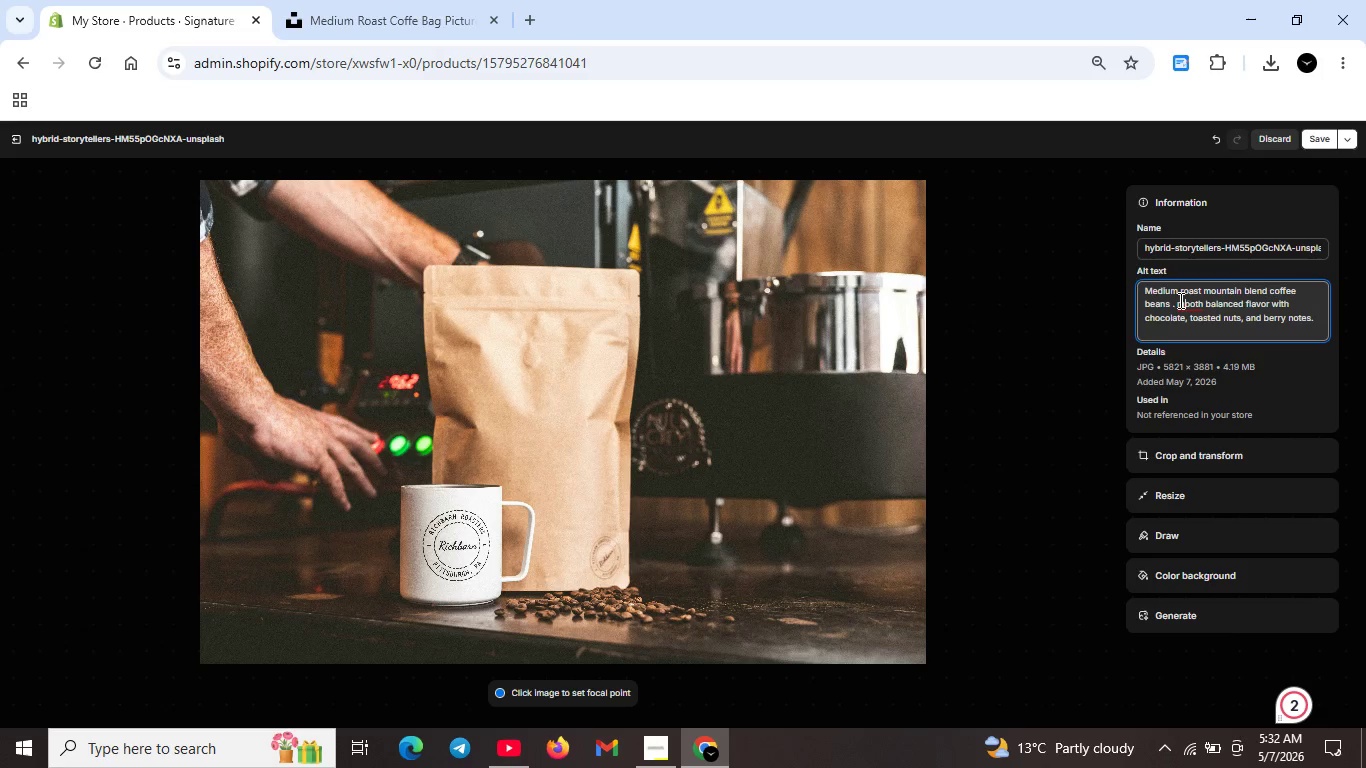 
left_click([1179, 300])
 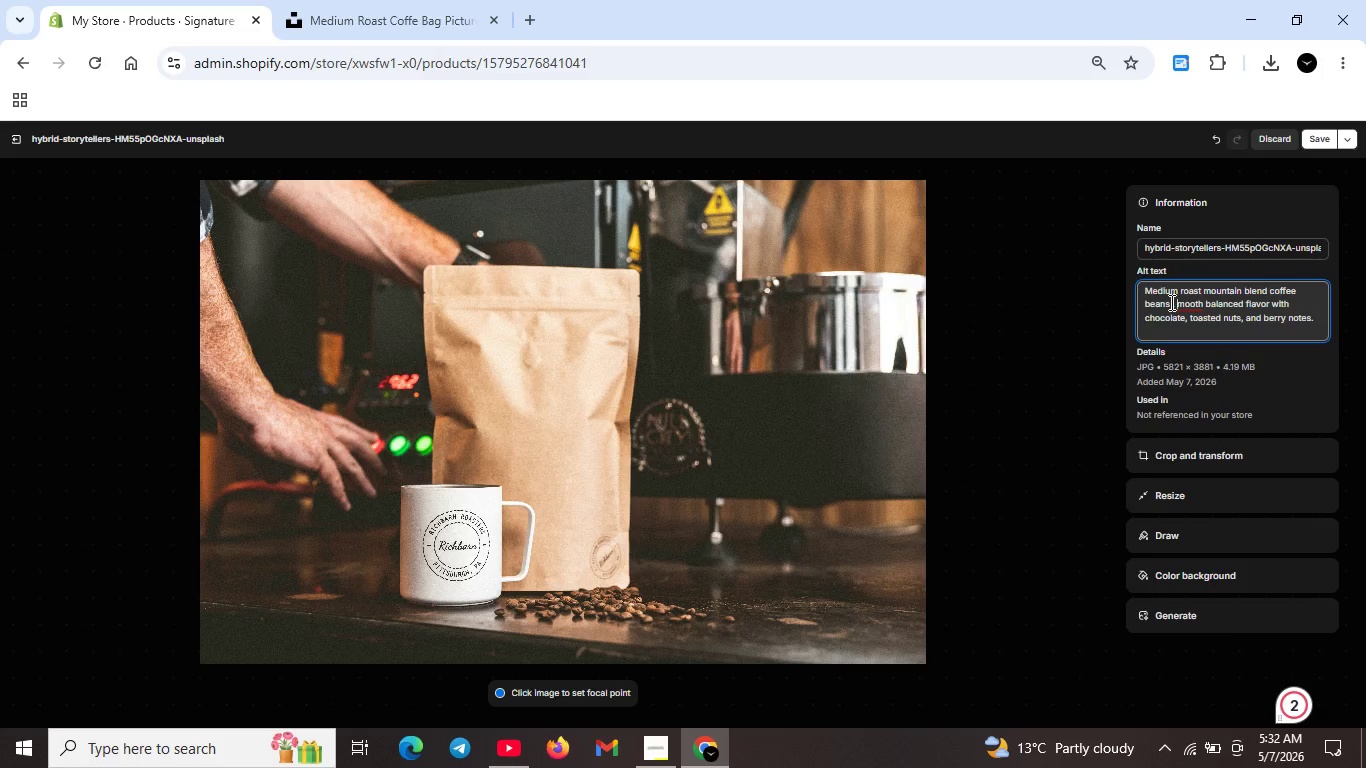 
key(CapsLock)
 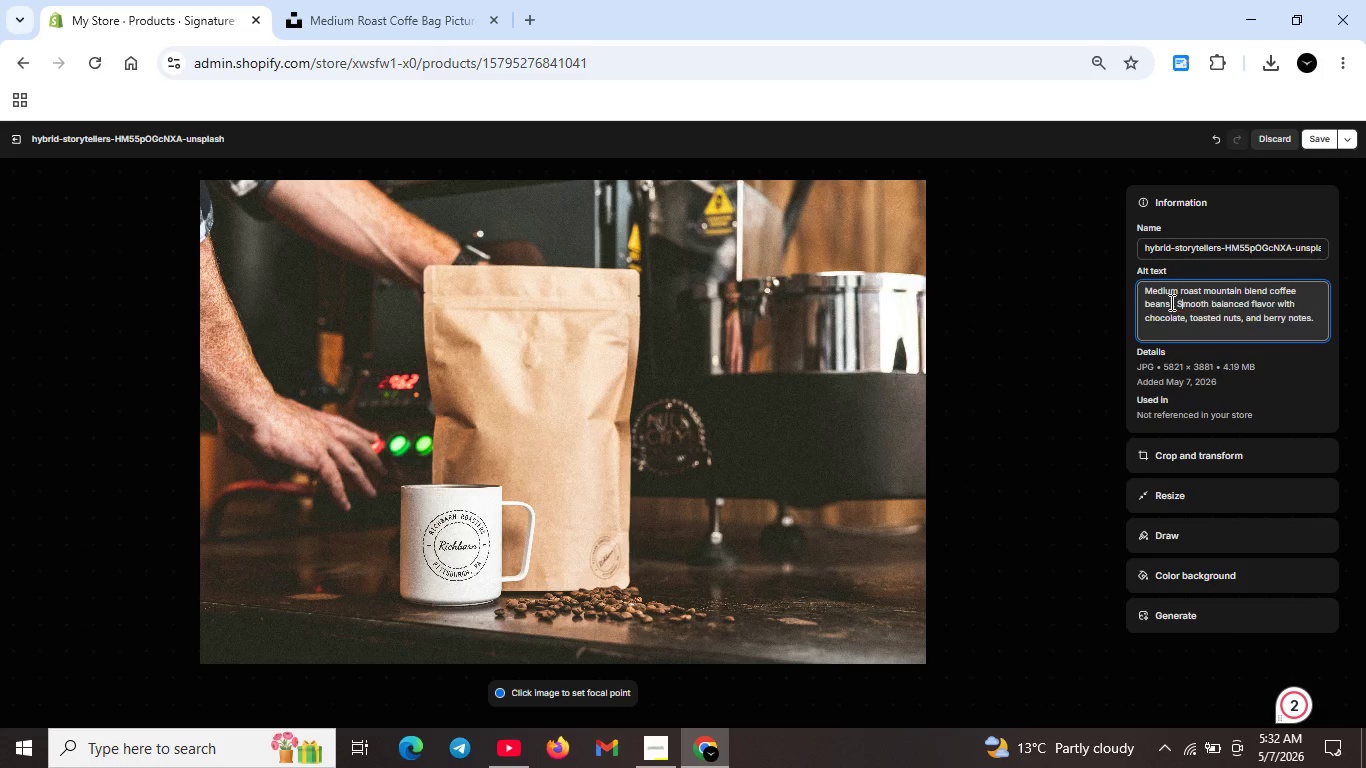 
key(S)
 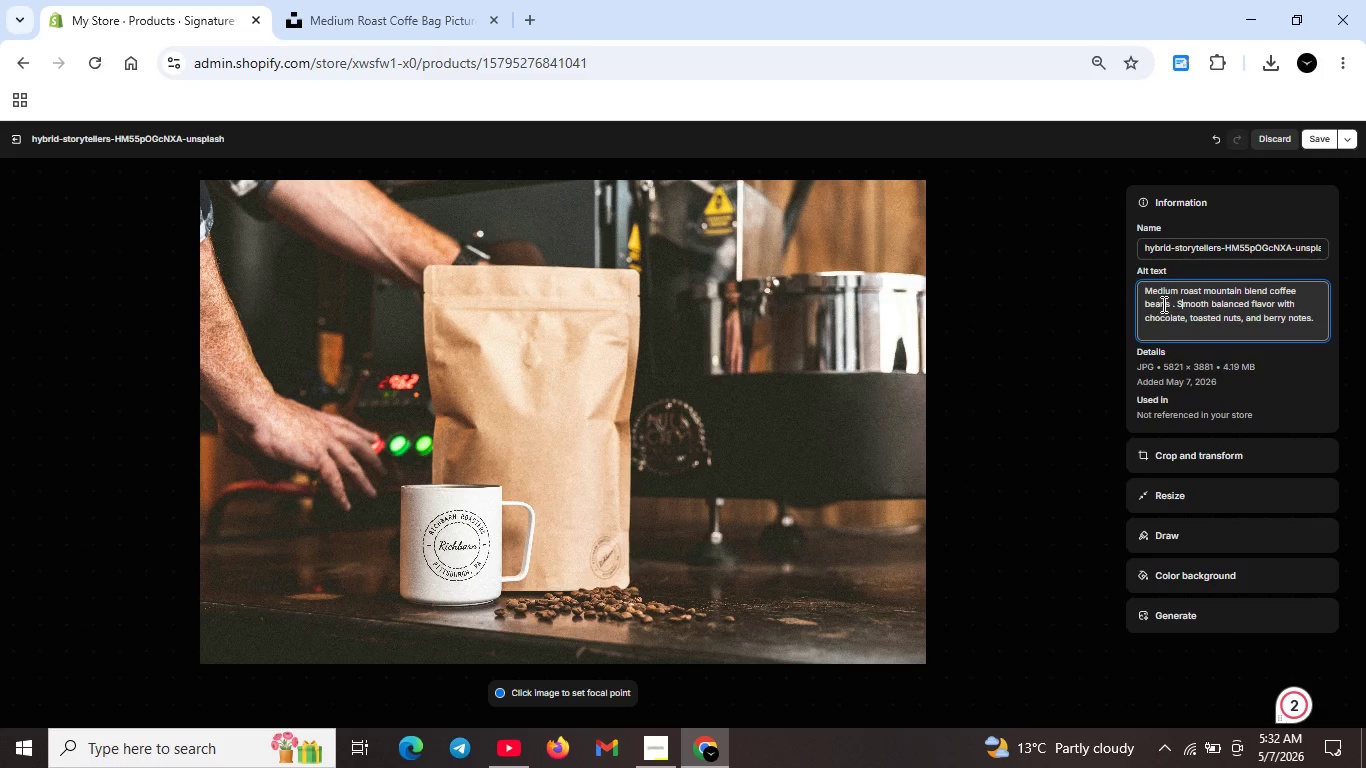 
scroll: coordinate [1182, 301], scroll_direction: up, amount: 2.0
 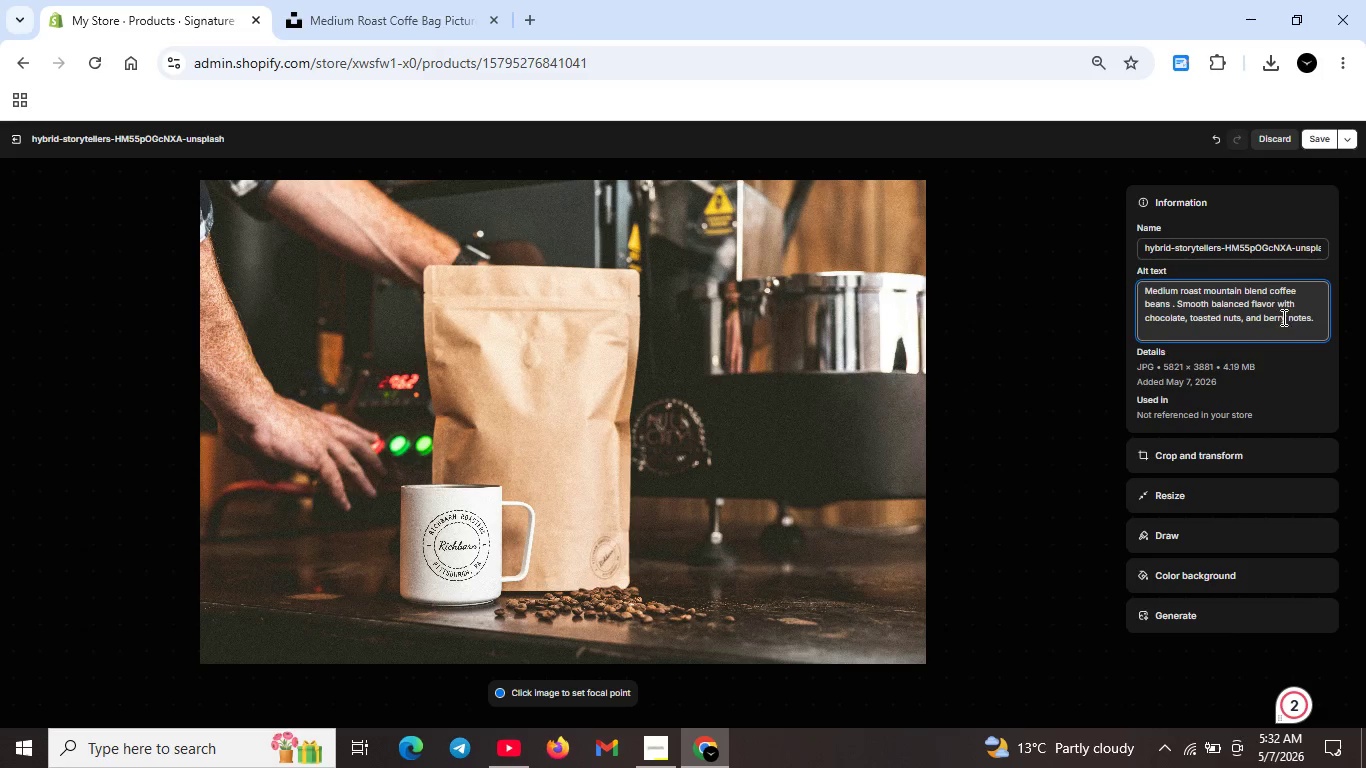 
left_click([1306, 699])
 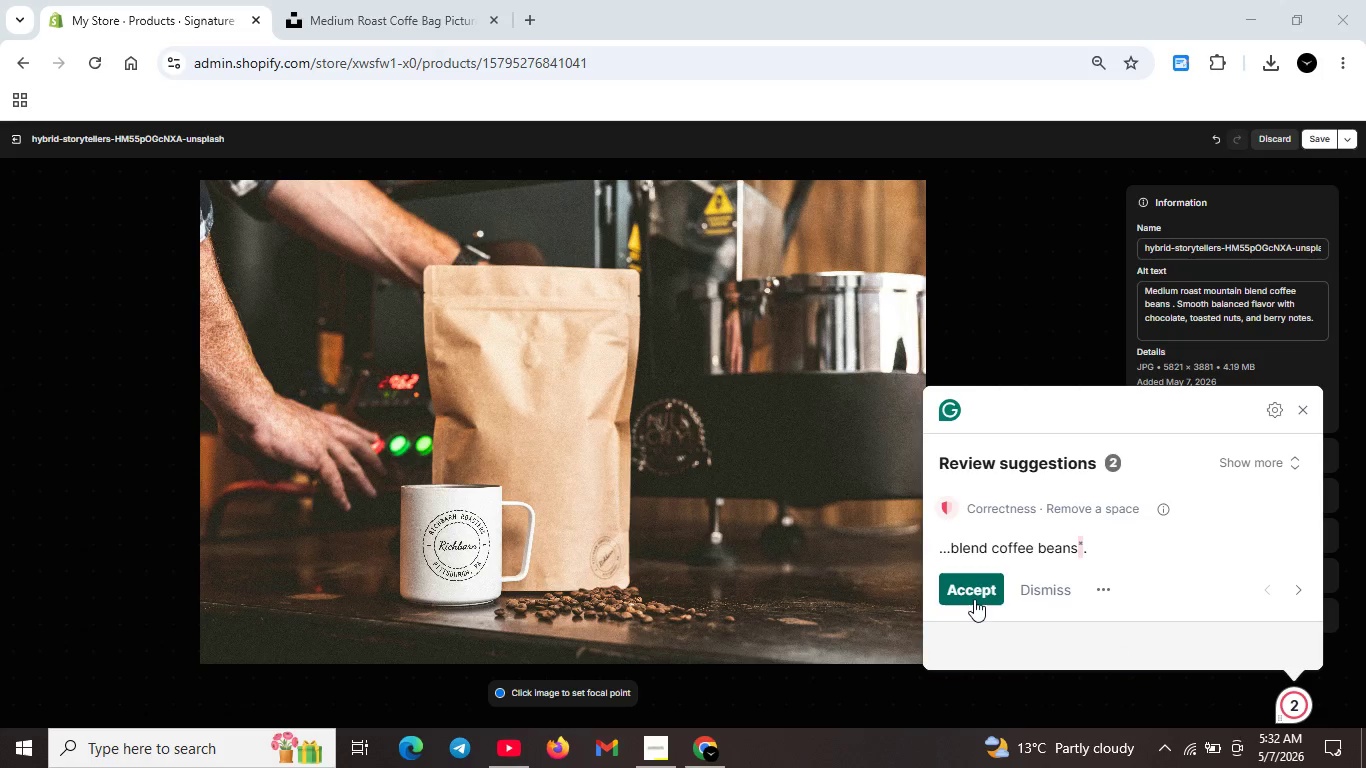 
left_click([969, 582])
 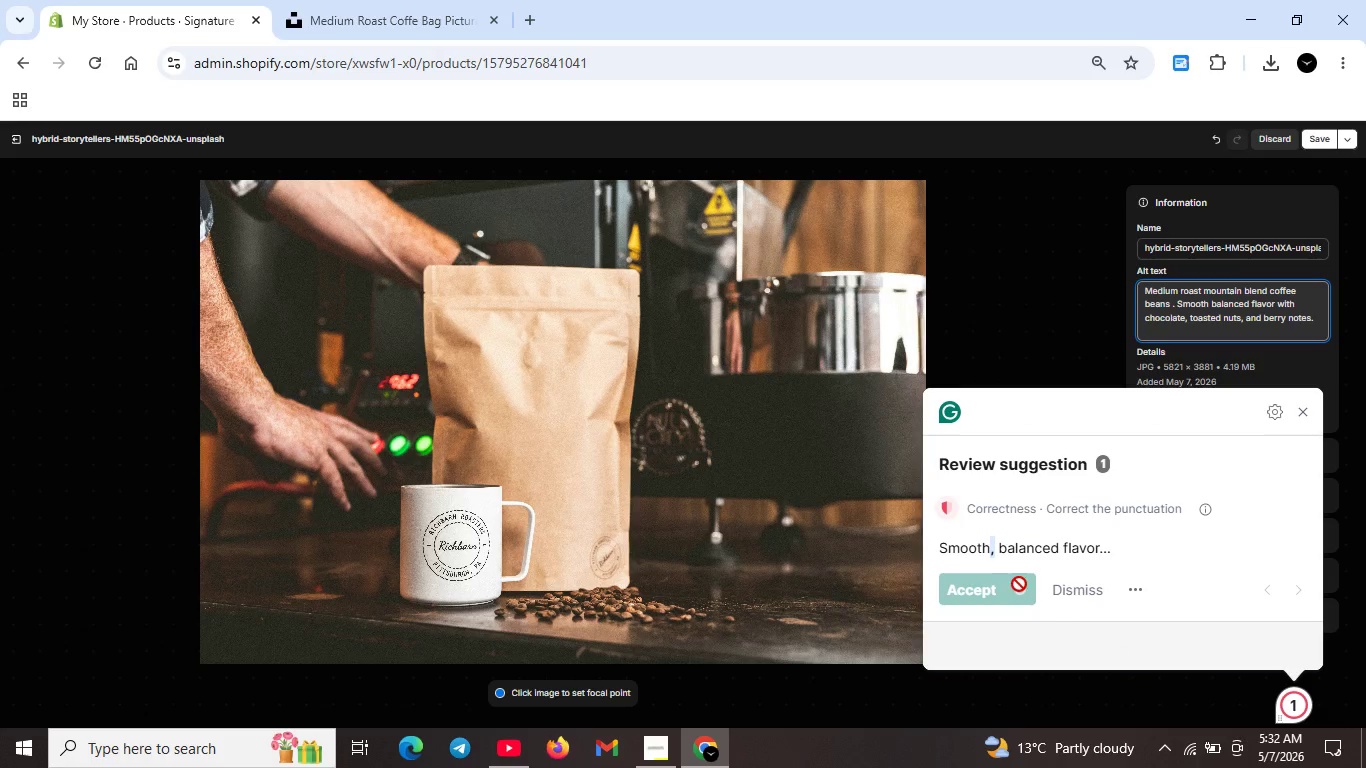 
key(Backspace)
 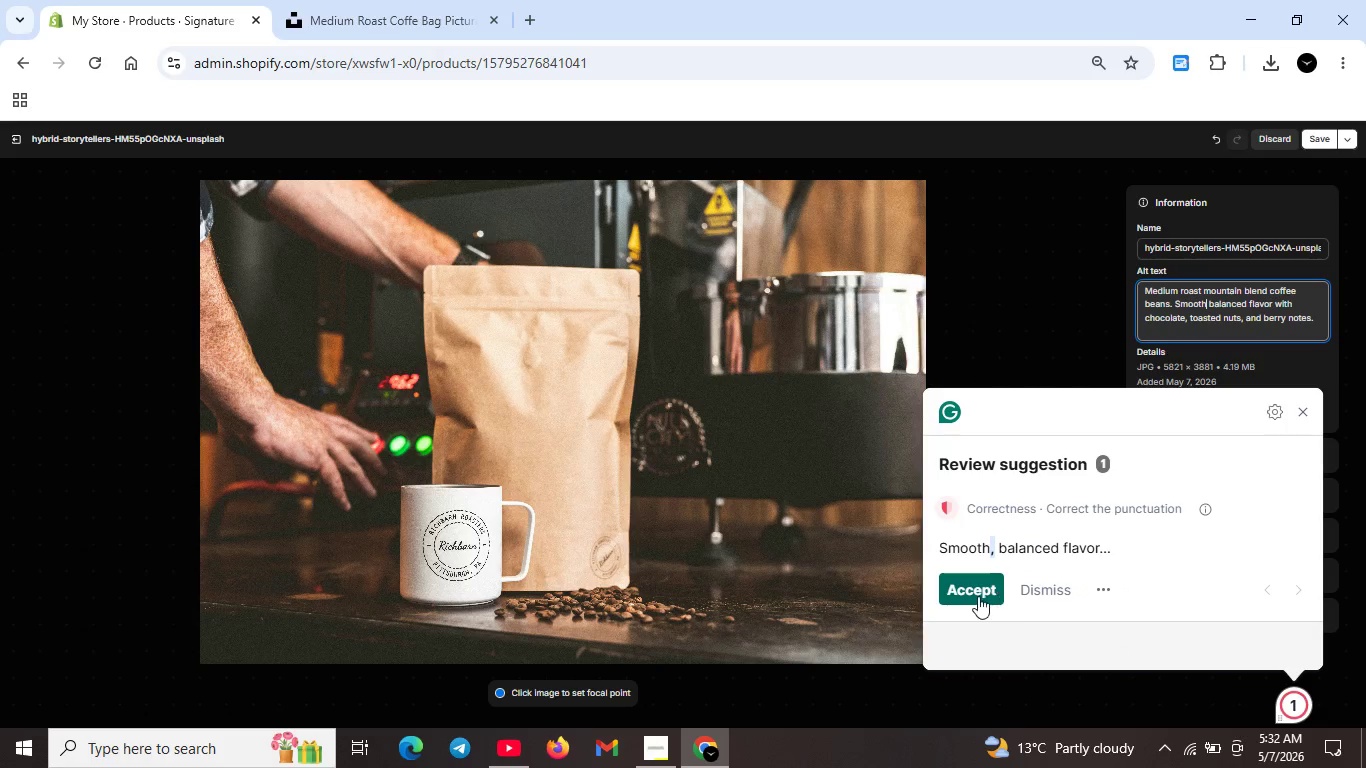 
left_click([975, 597])
 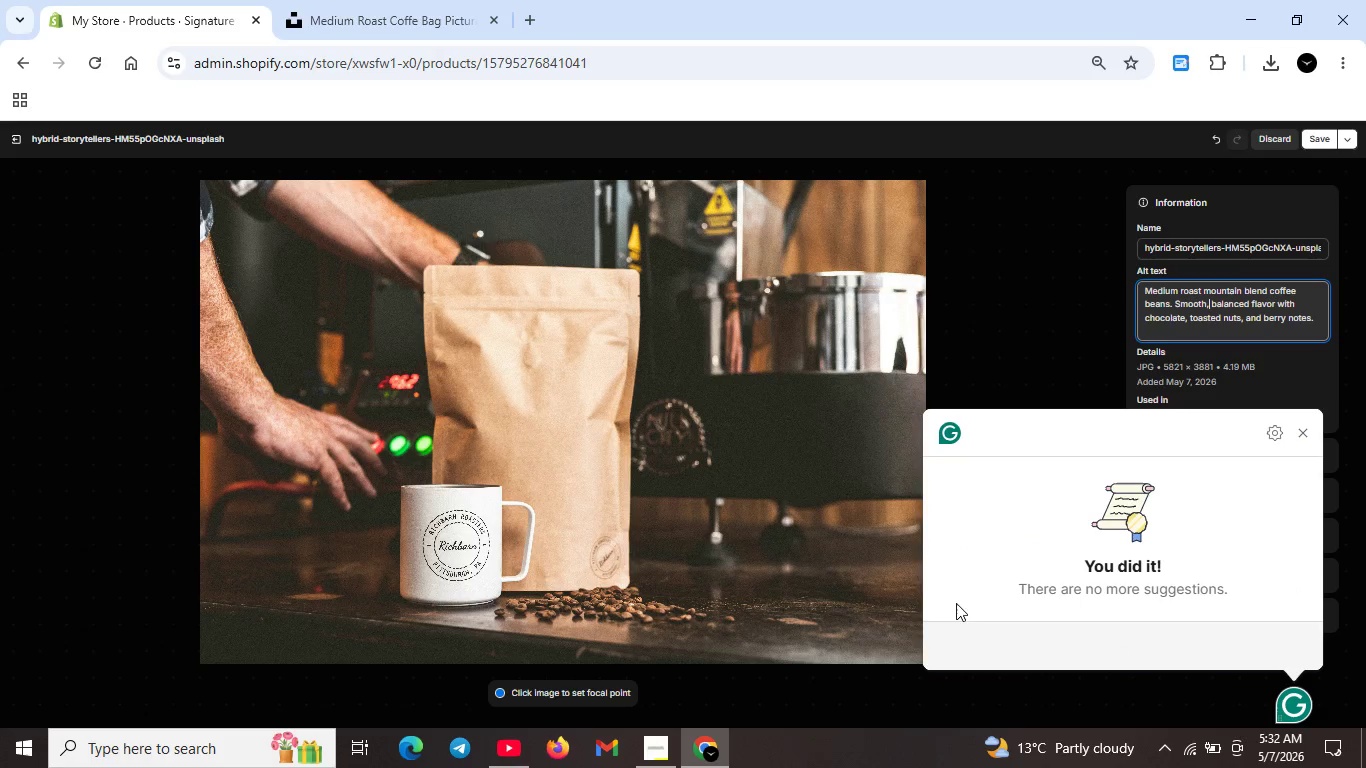 
key(Unknown)
 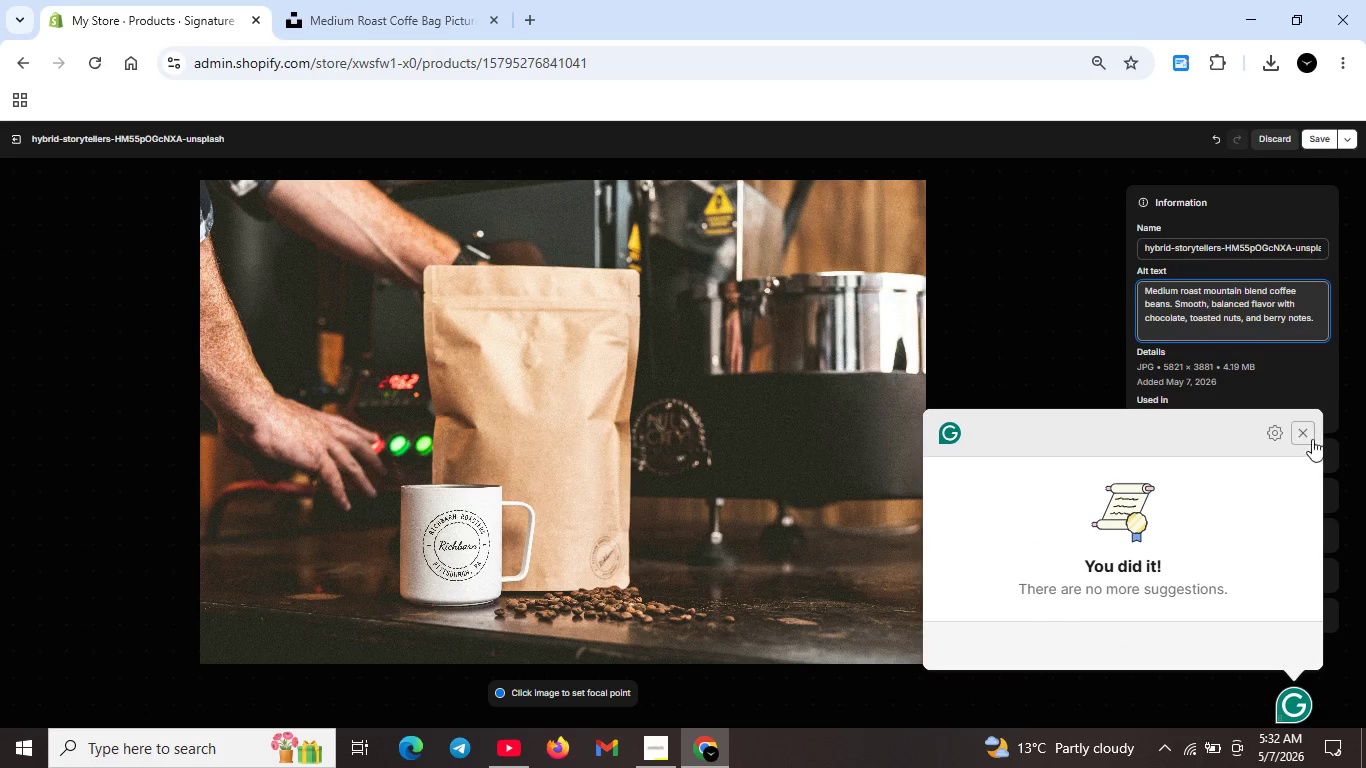 
left_click([1309, 438])
 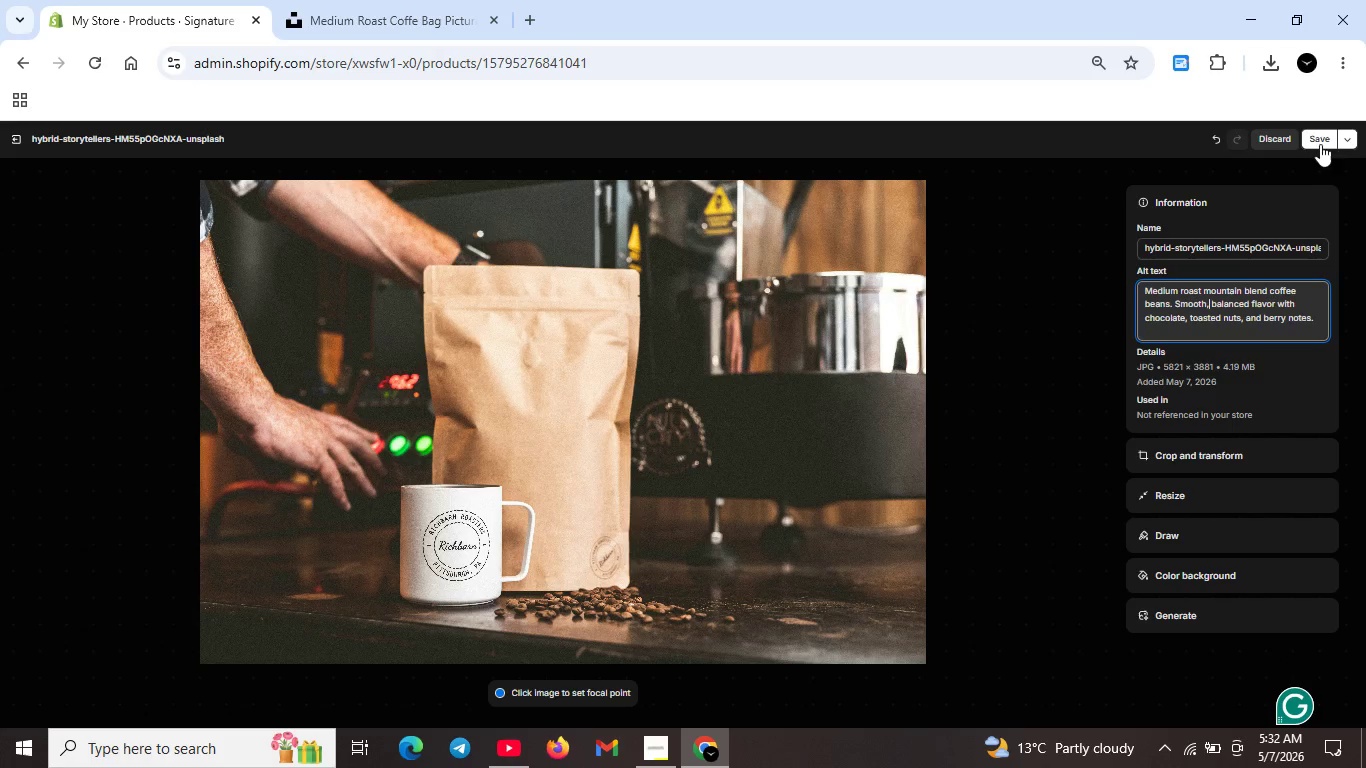 
left_click([1315, 133])
 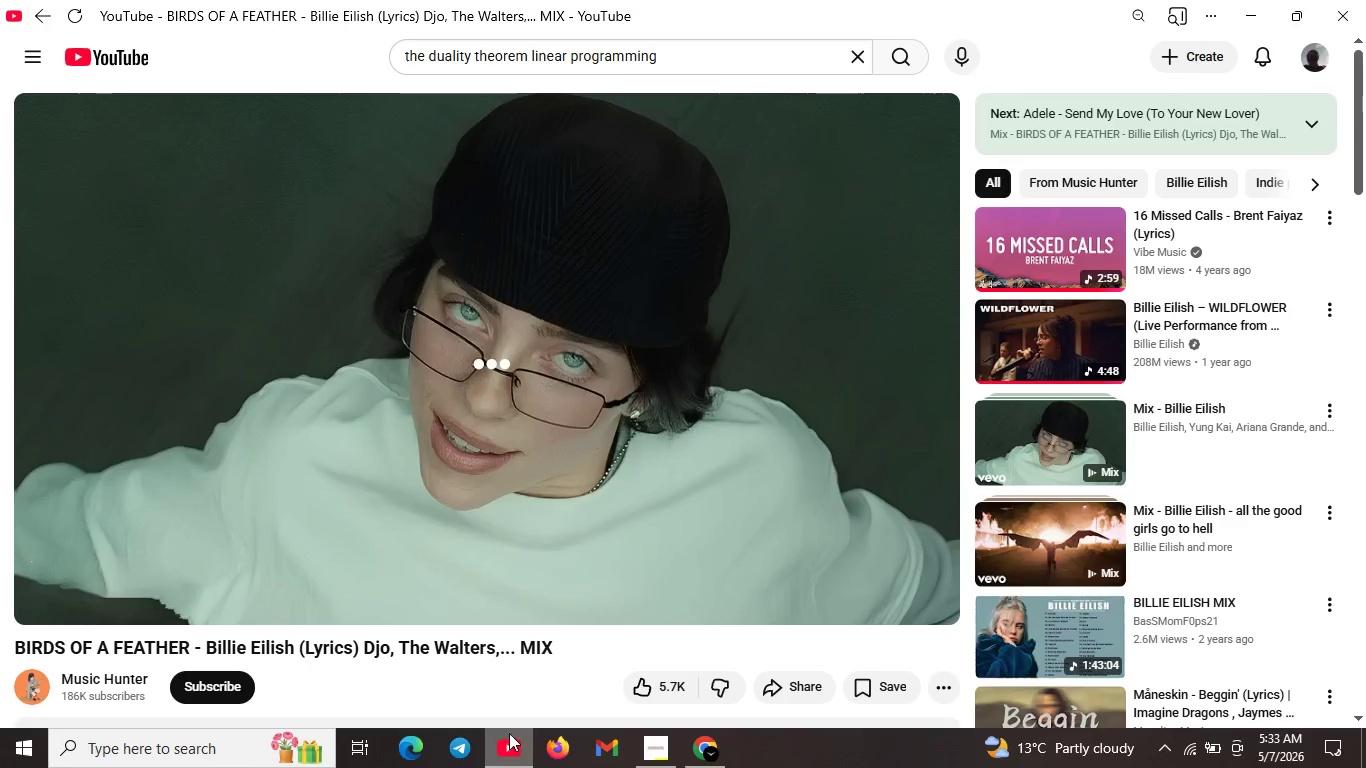 
scroll: coordinate [519, 694], scroll_direction: down, amount: 2.0
 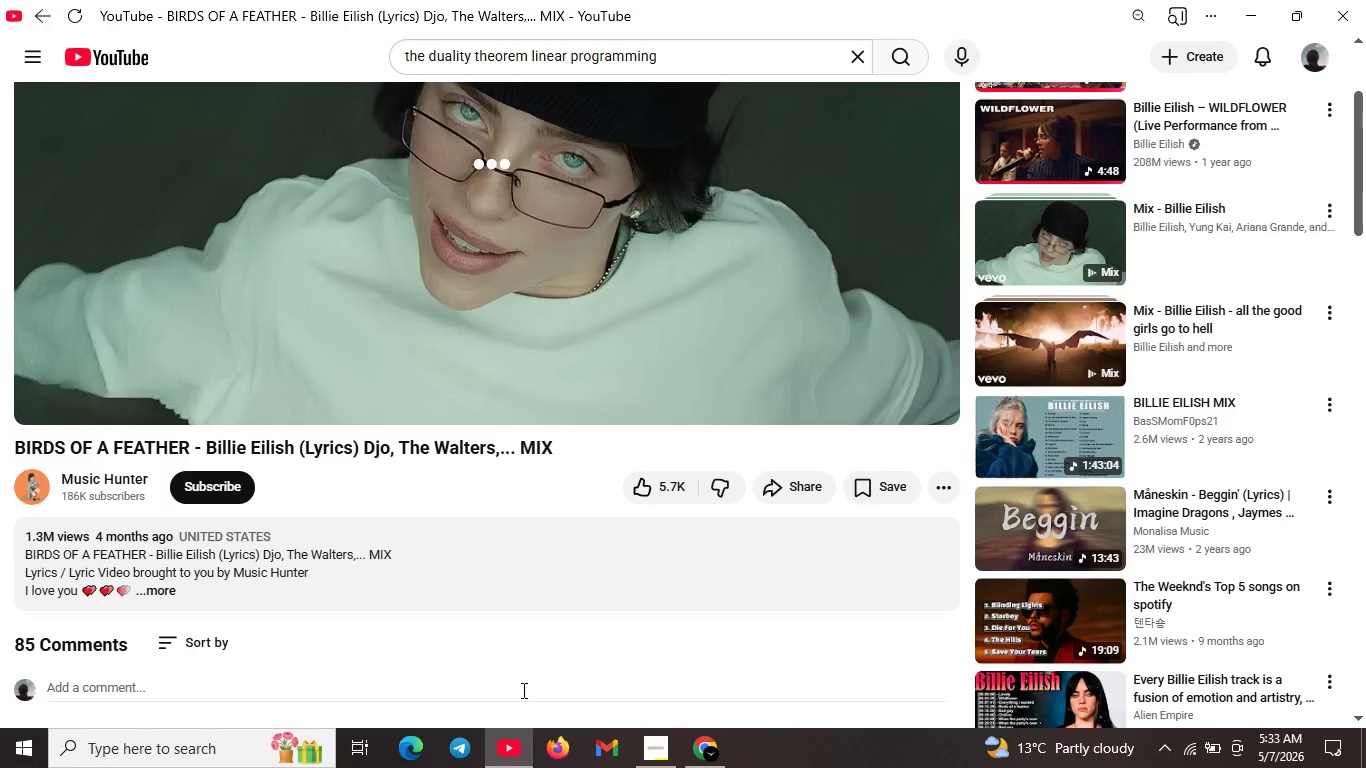 
scroll: coordinate [522, 689], scroll_direction: up, amount: 2.0
 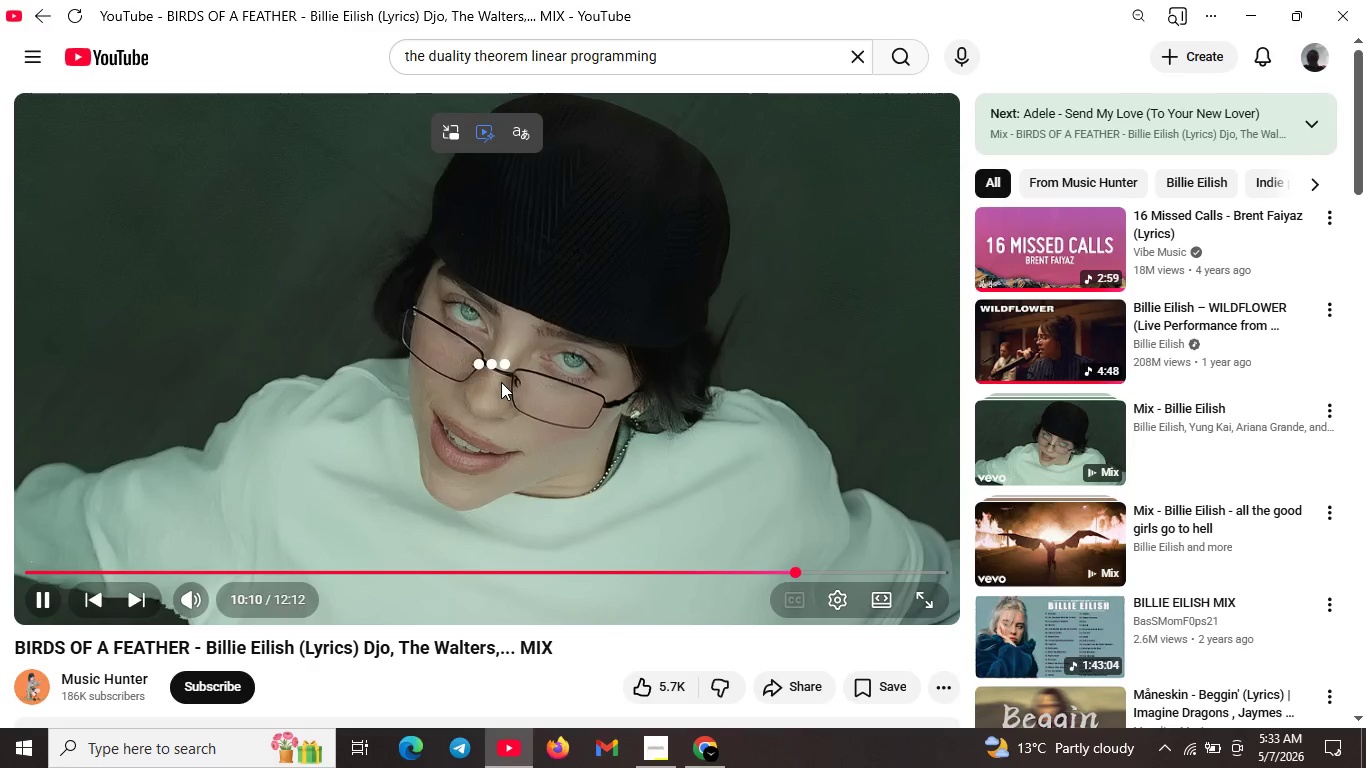 
scroll: coordinate [483, 531], scroll_direction: down, amount: 5.0
 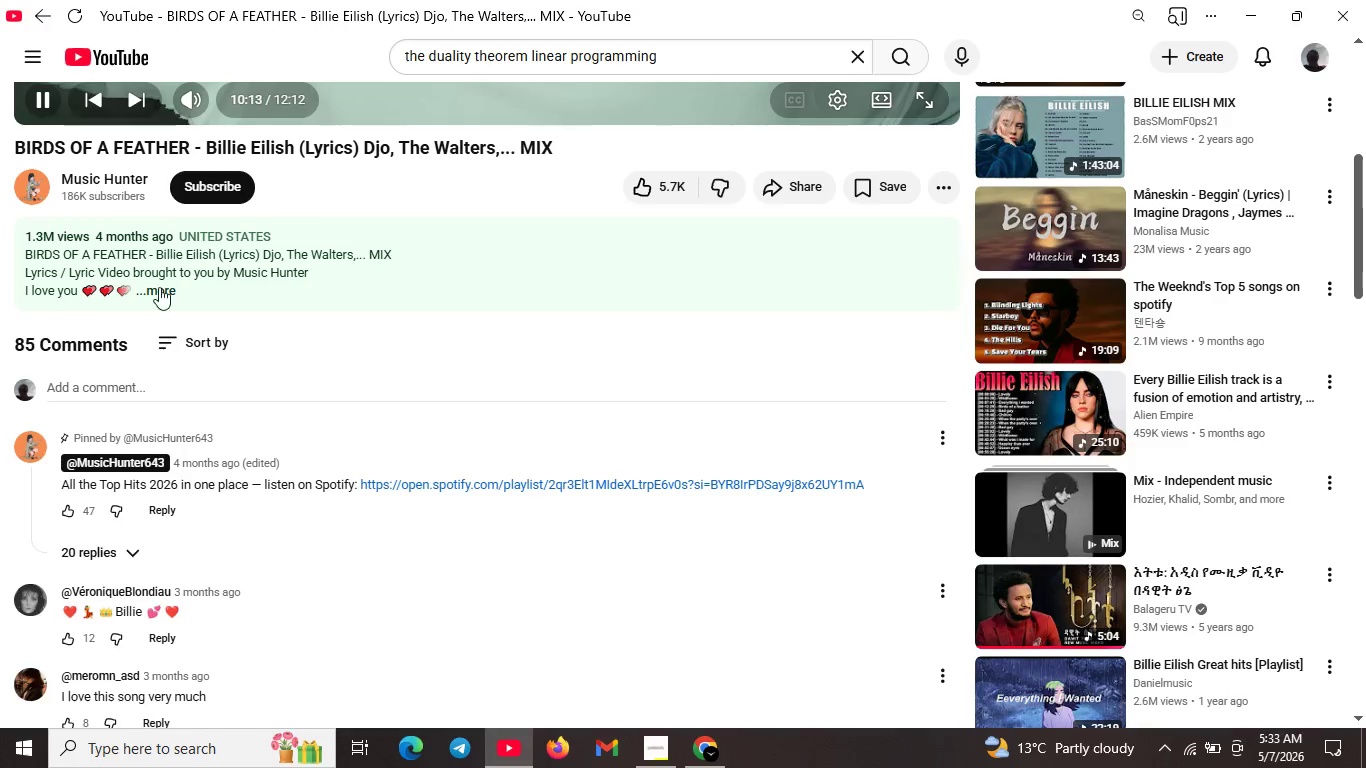 
left_click([160, 287])
 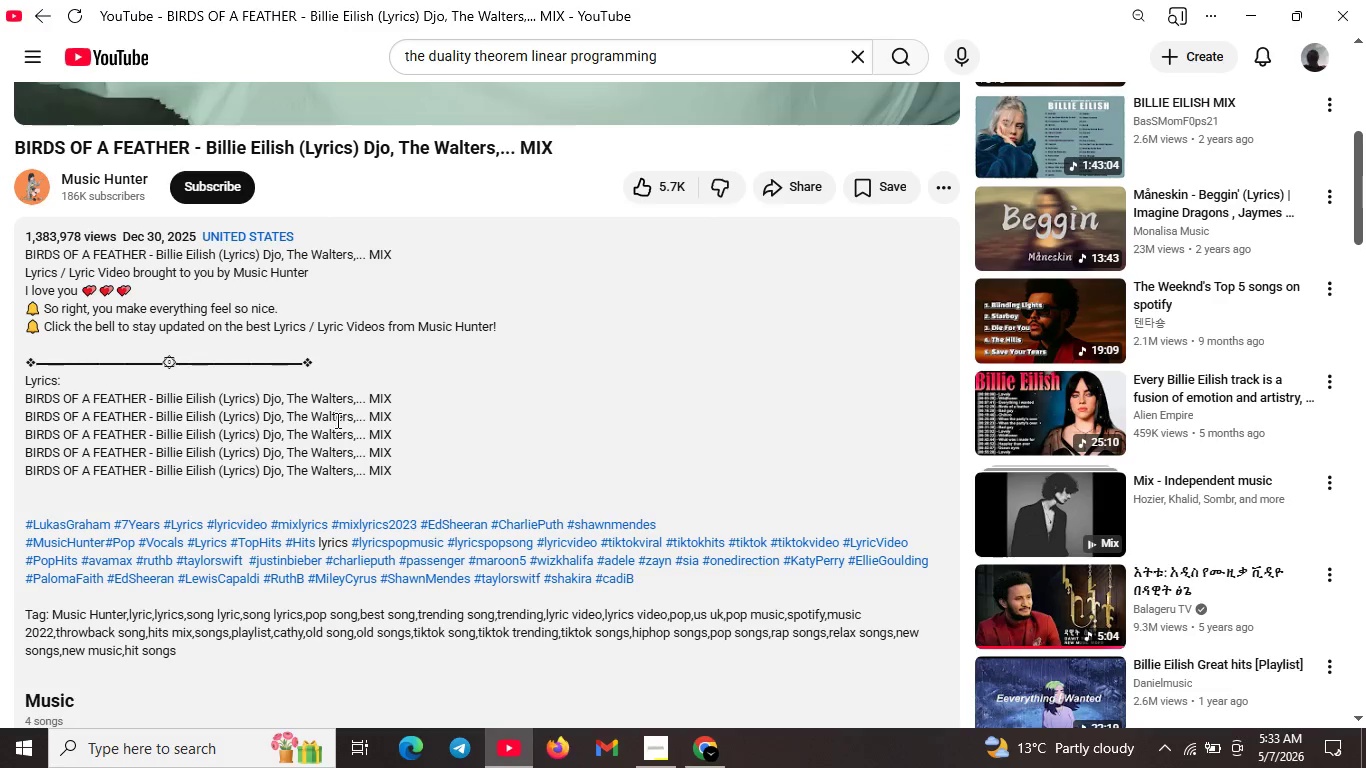 
scroll: coordinate [375, 429], scroll_direction: up, amount: 7.0
 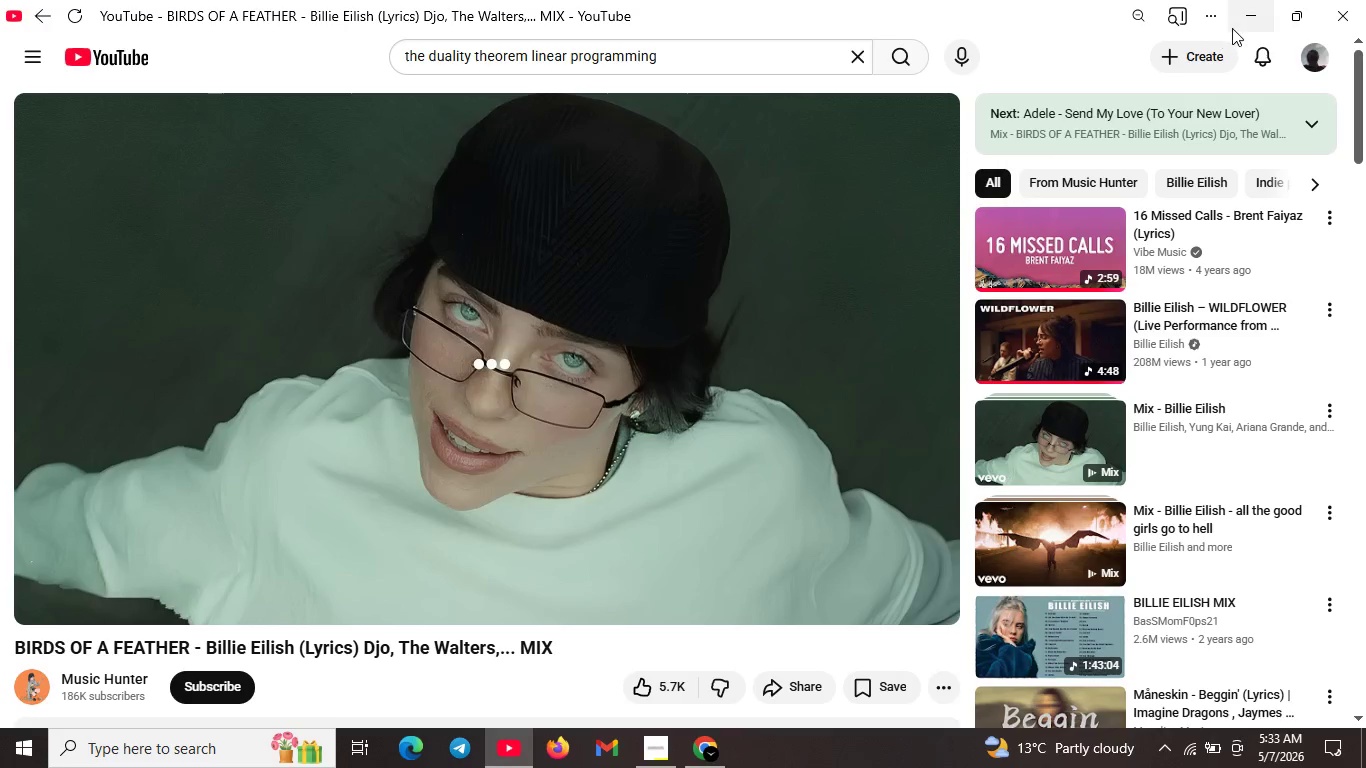 
left_click([1254, 23])
 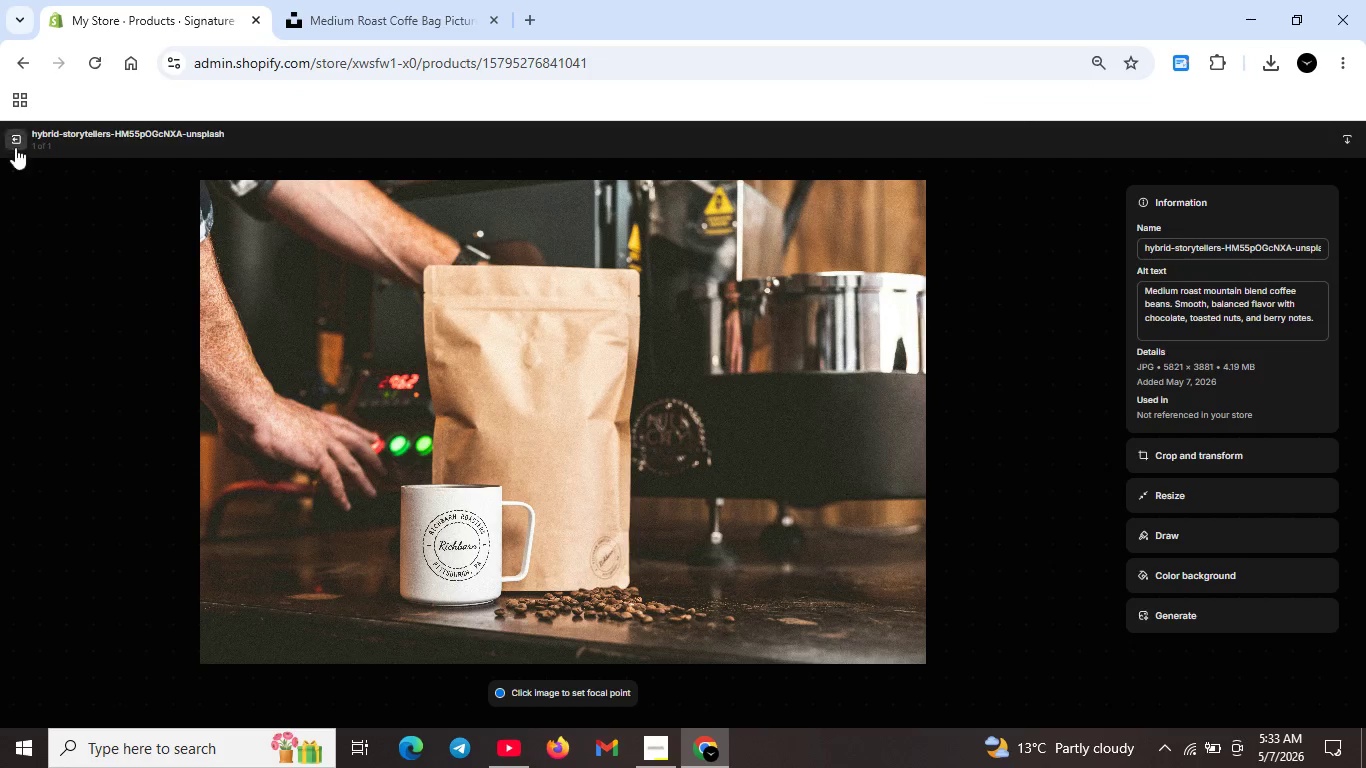 
left_click([12, 131])
 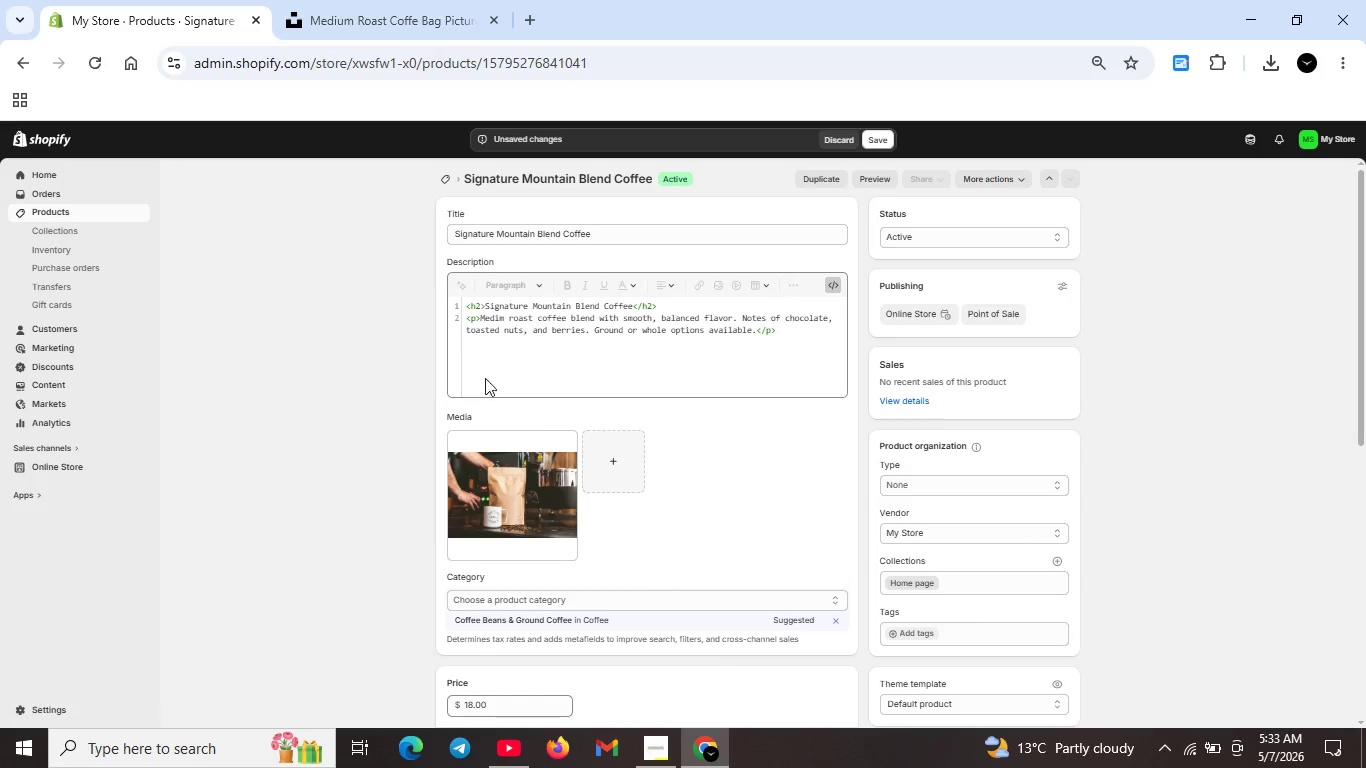 
scroll: coordinate [546, 411], scroll_direction: down, amount: 5.0
 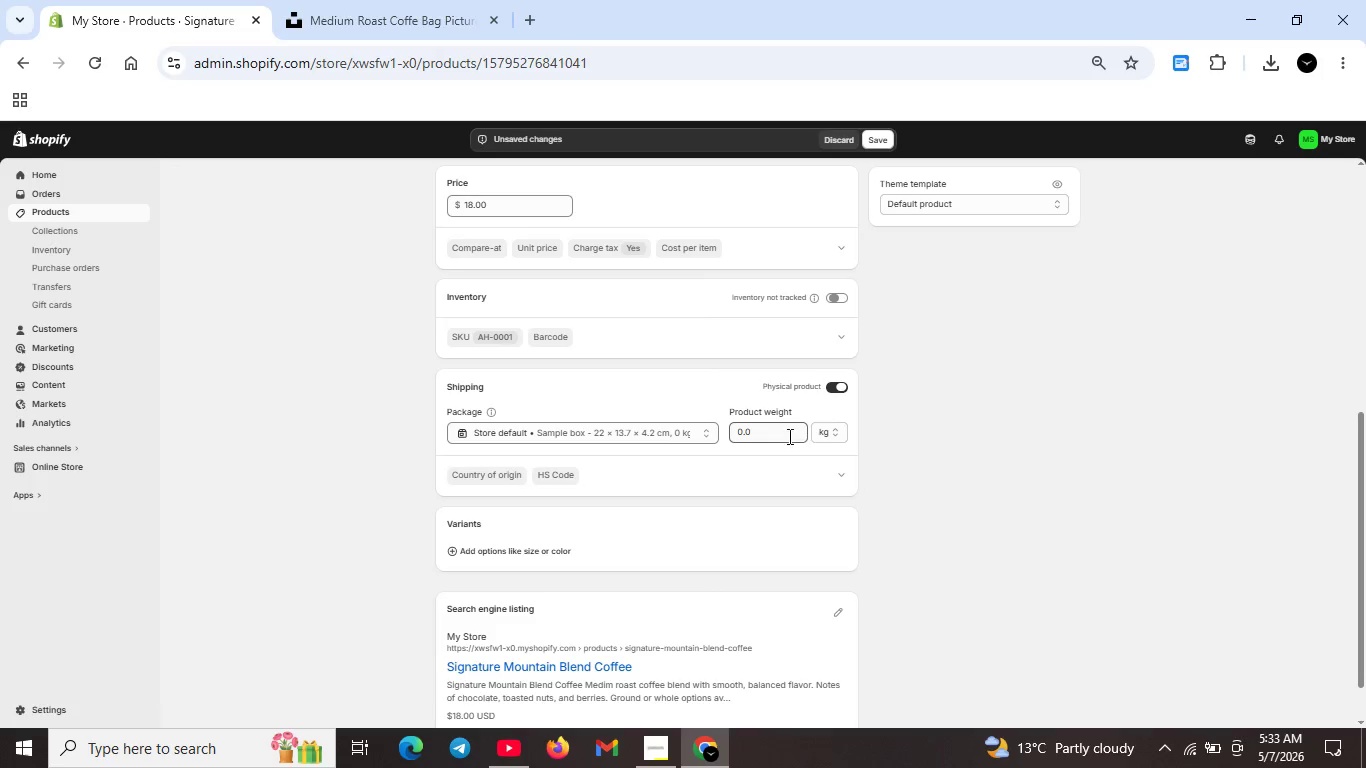 
left_click([778, 434])
 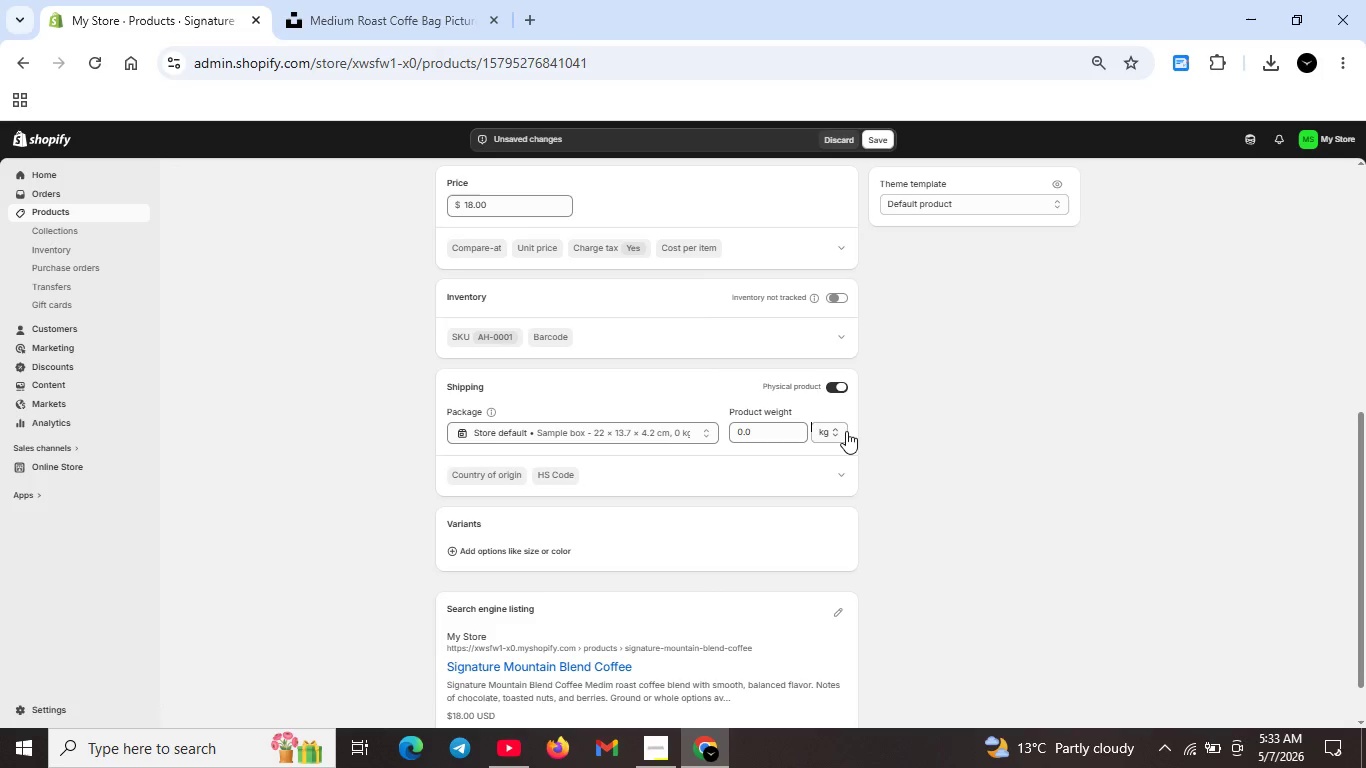 
left_click([836, 432])
 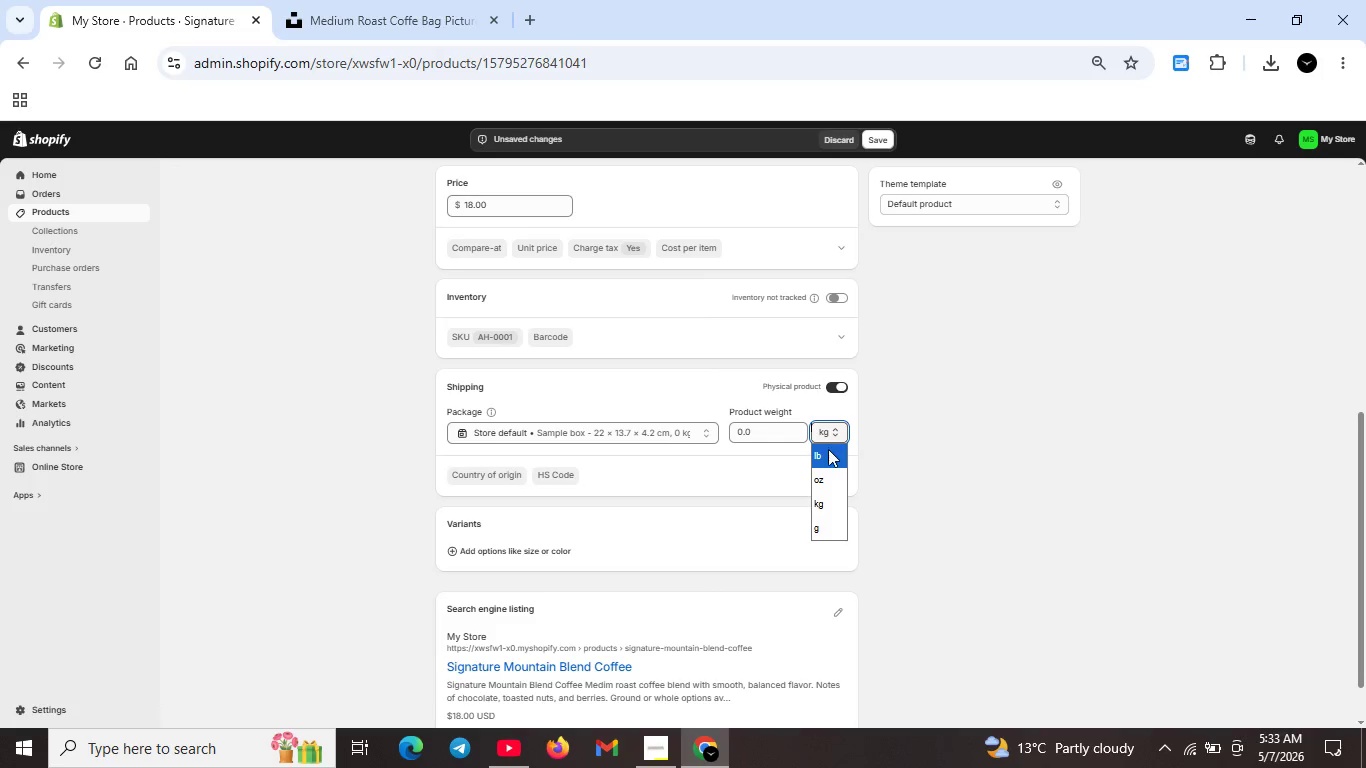 
left_click([828, 450])
 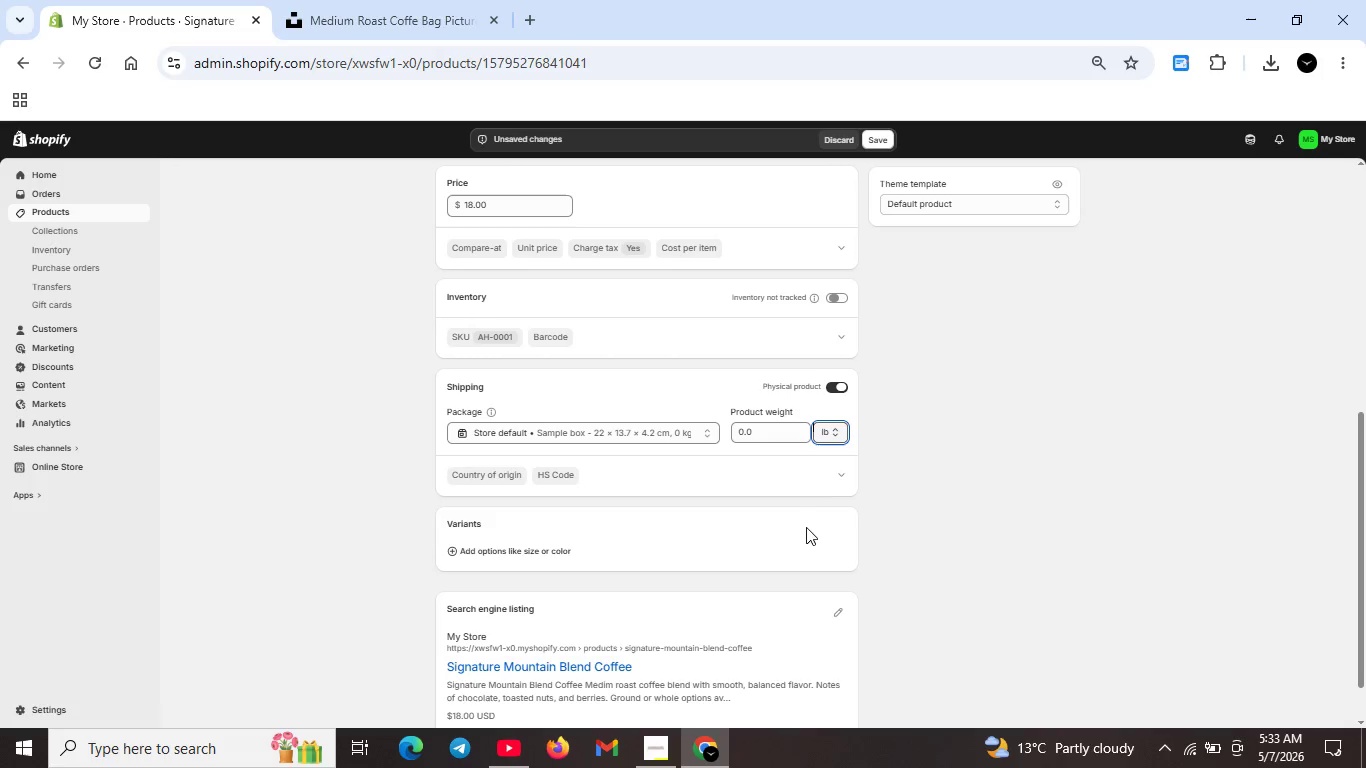 
wait(7.03)
 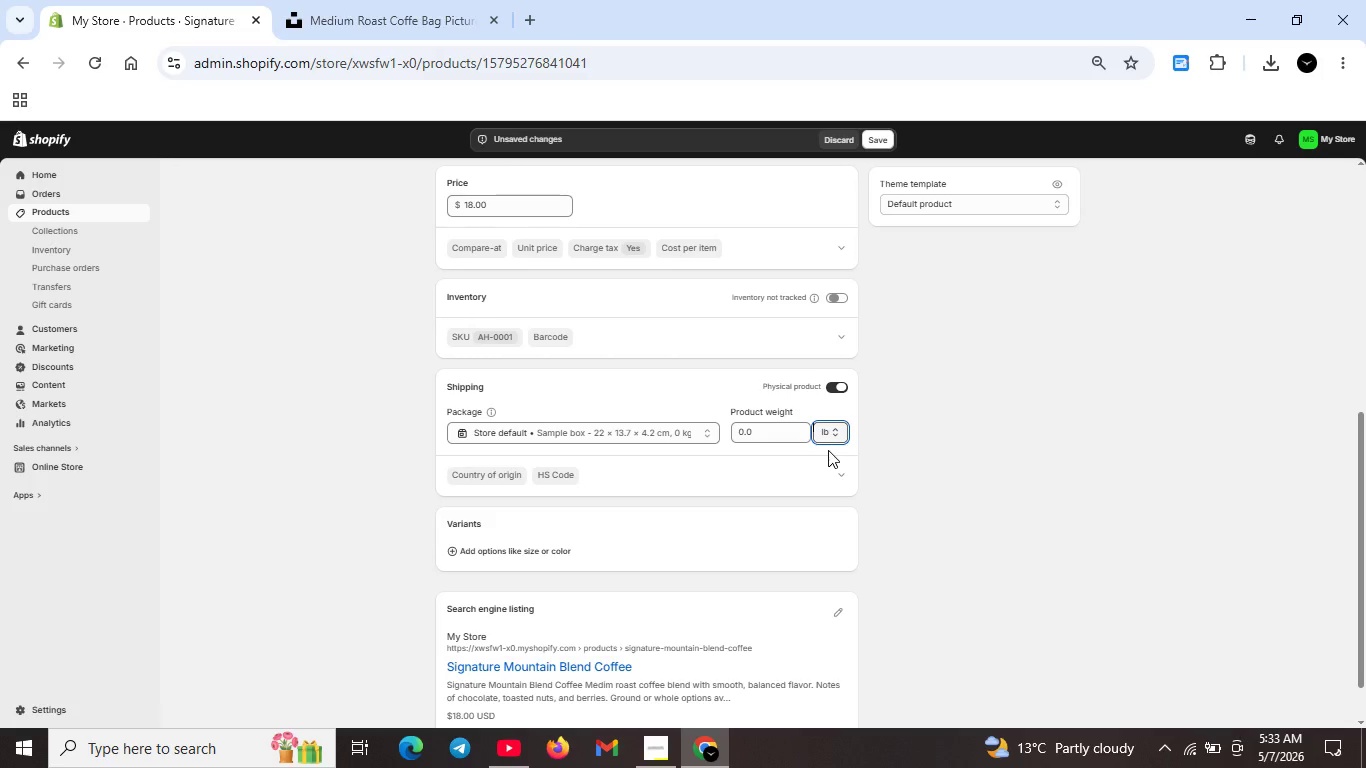 
double_click([778, 434])
 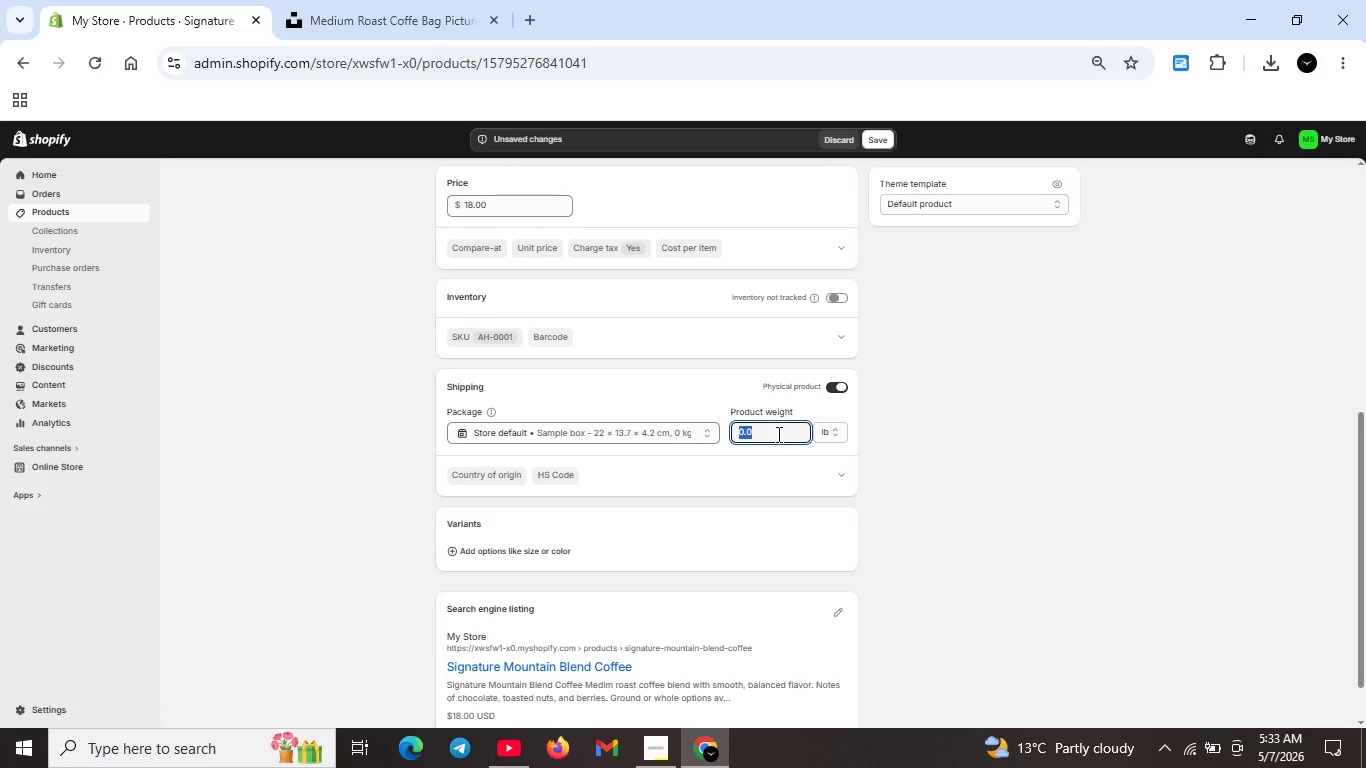 
key(Backspace)
 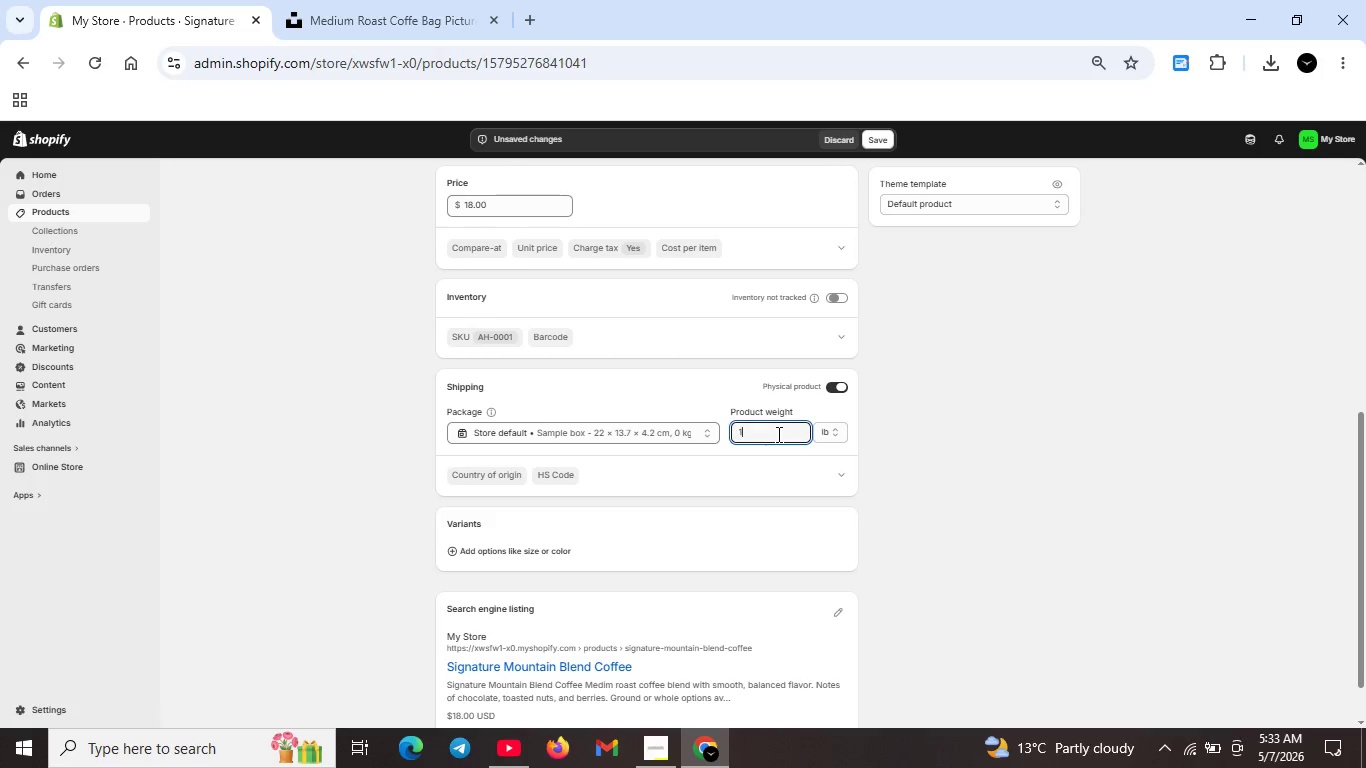 
key(1)
 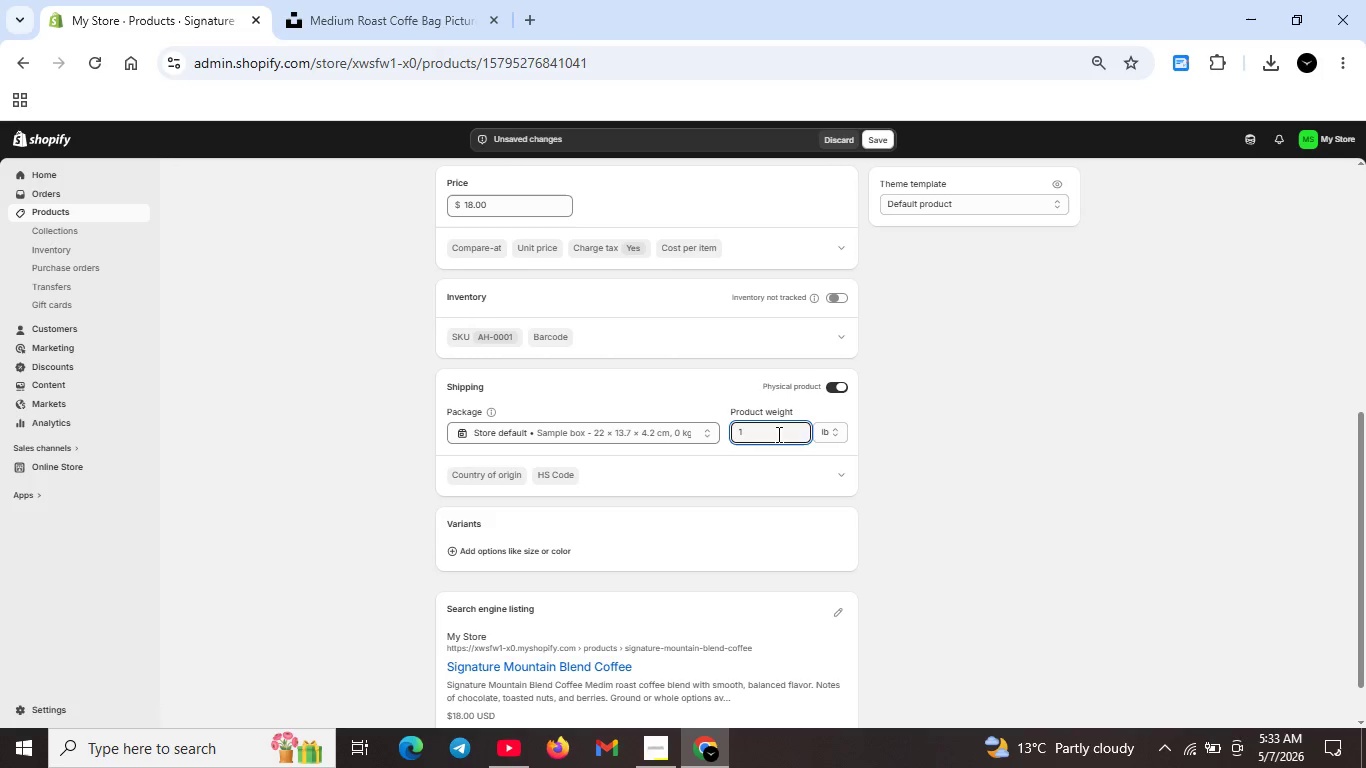 
key(Period)
 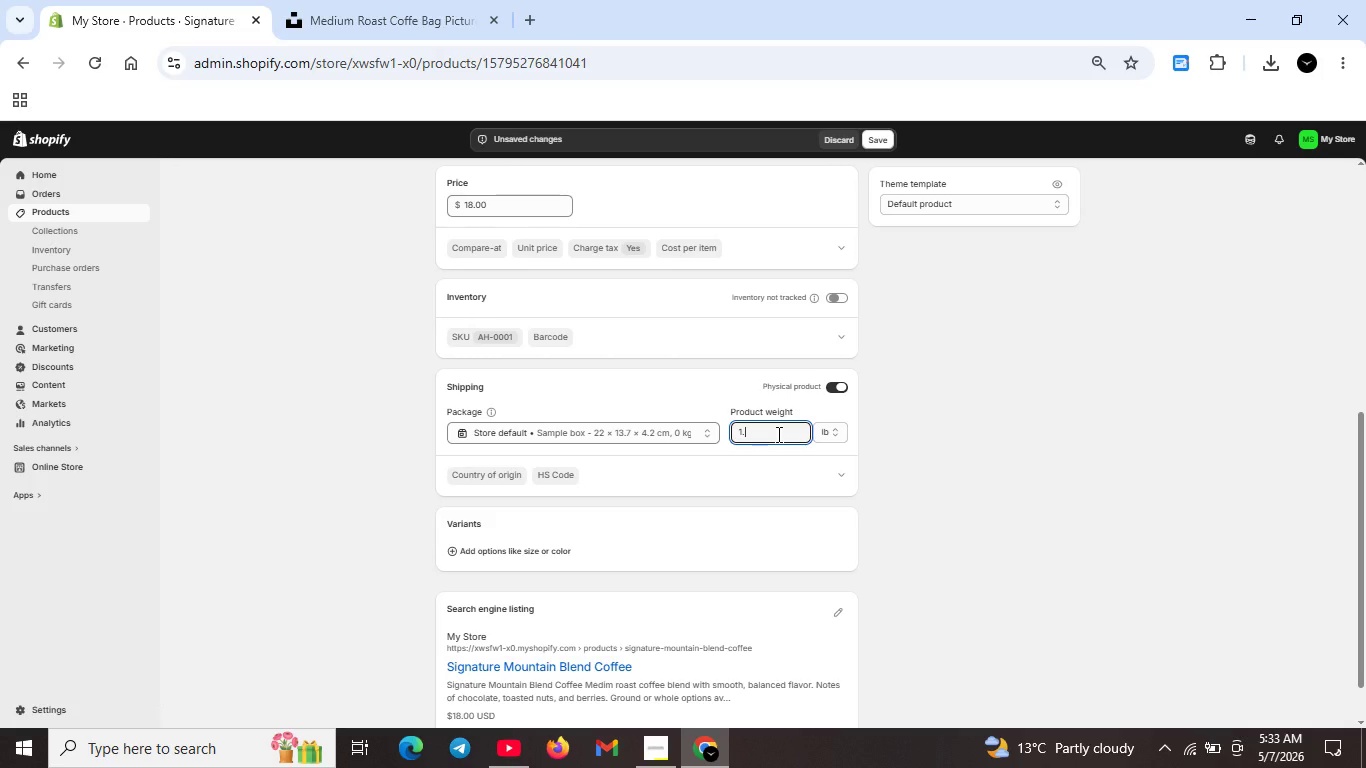 
key(CapsLock)
 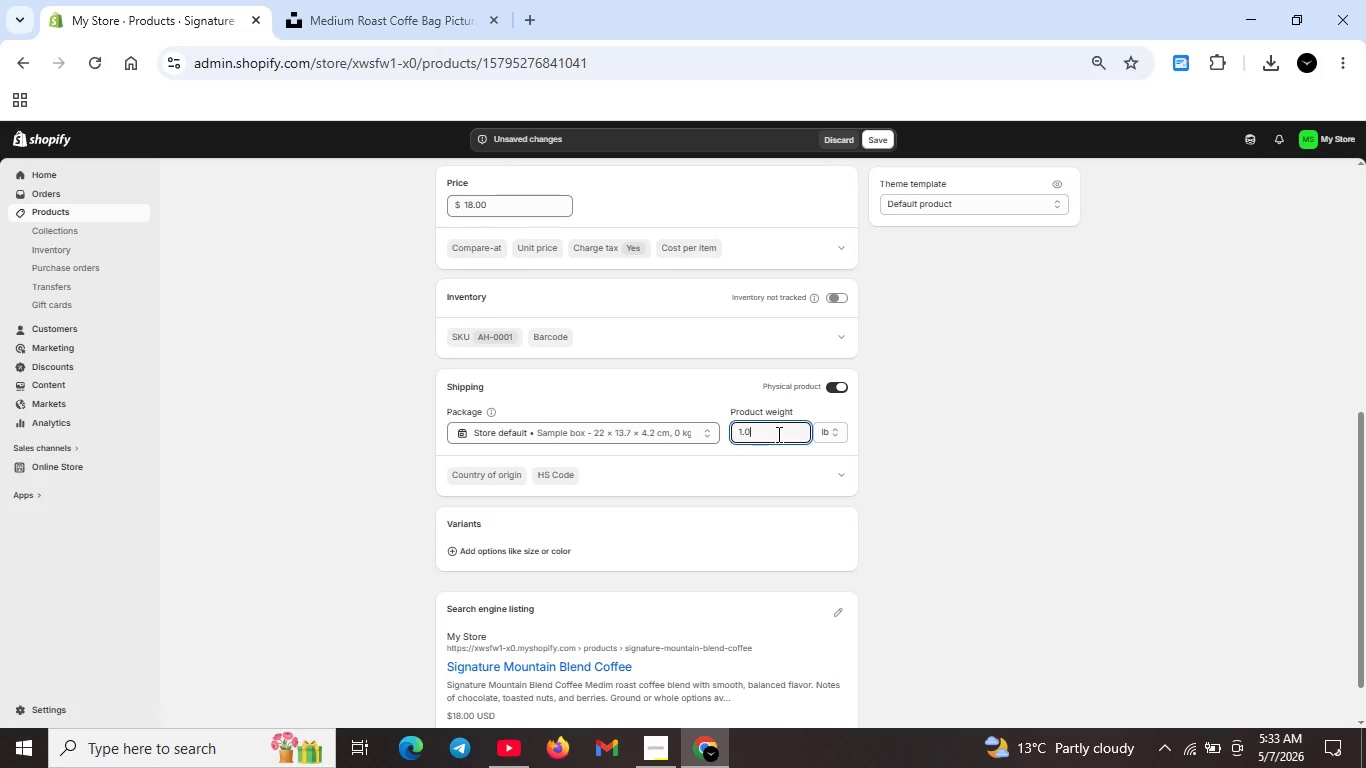 
key(0)
 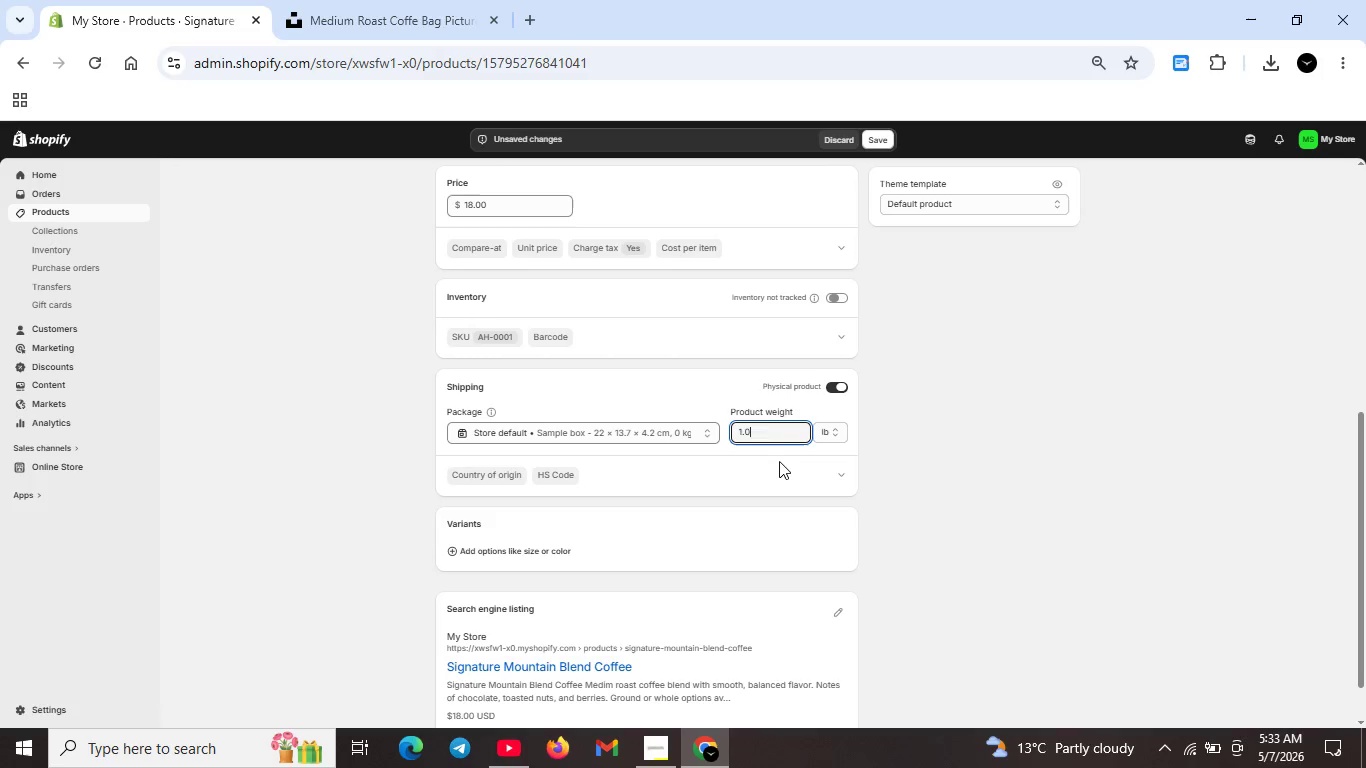 
scroll: coordinate [765, 534], scroll_direction: down, amount: 7.0
 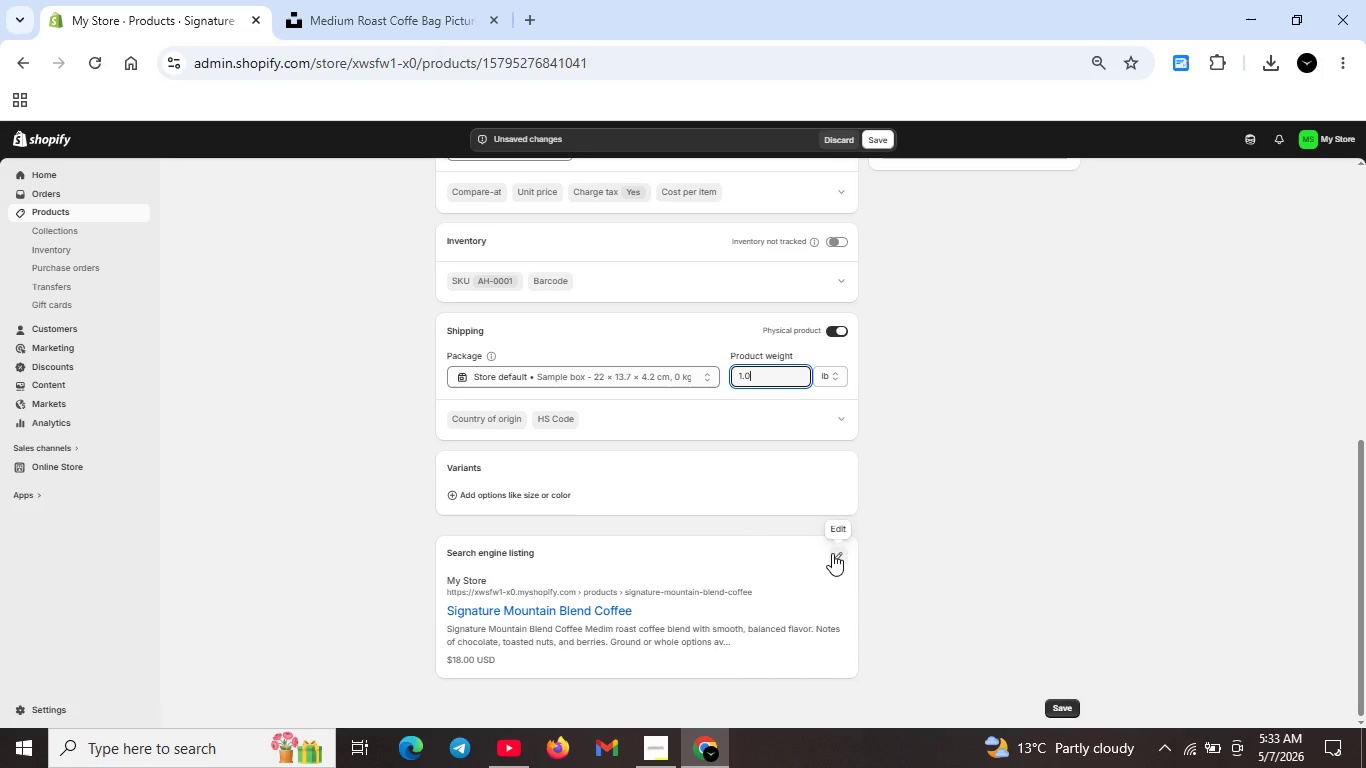 
left_click([832, 553])
 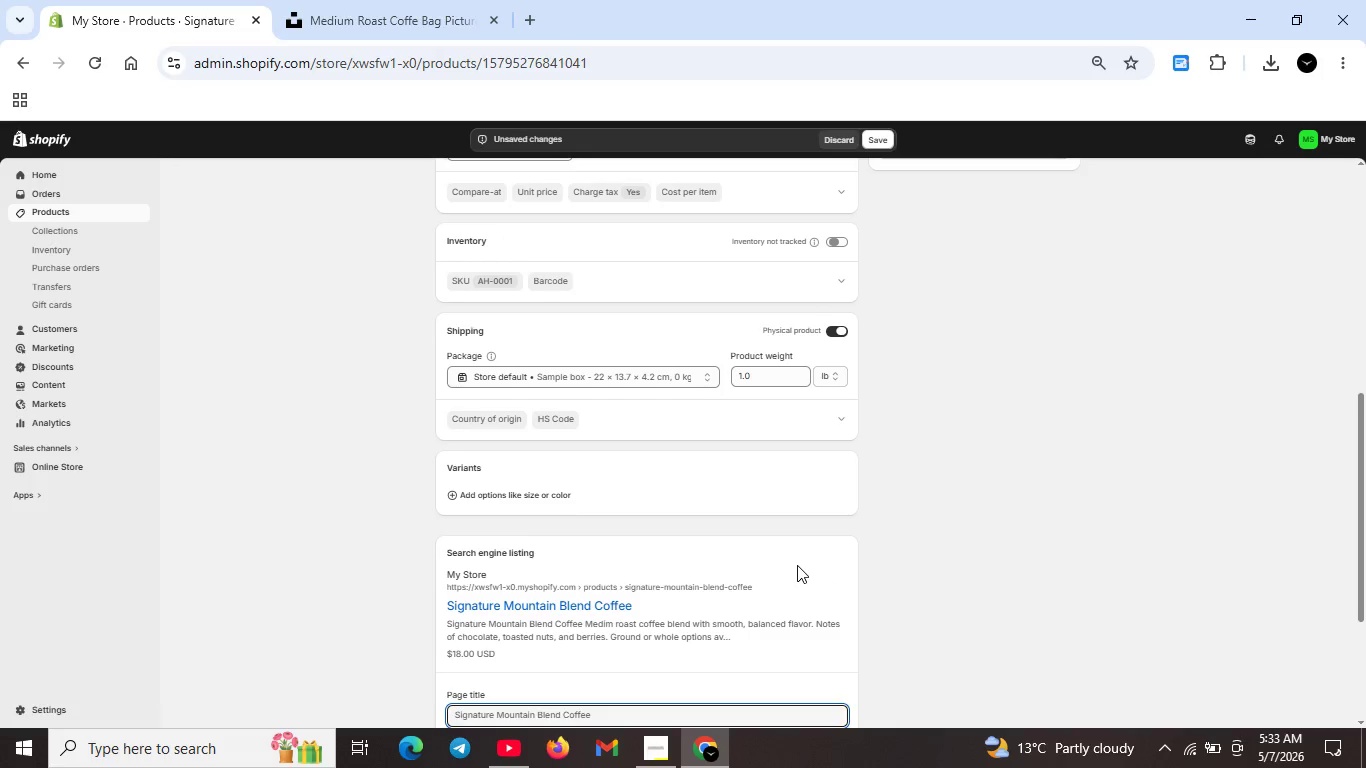 
scroll: coordinate [692, 589], scroll_direction: down, amount: 6.0
 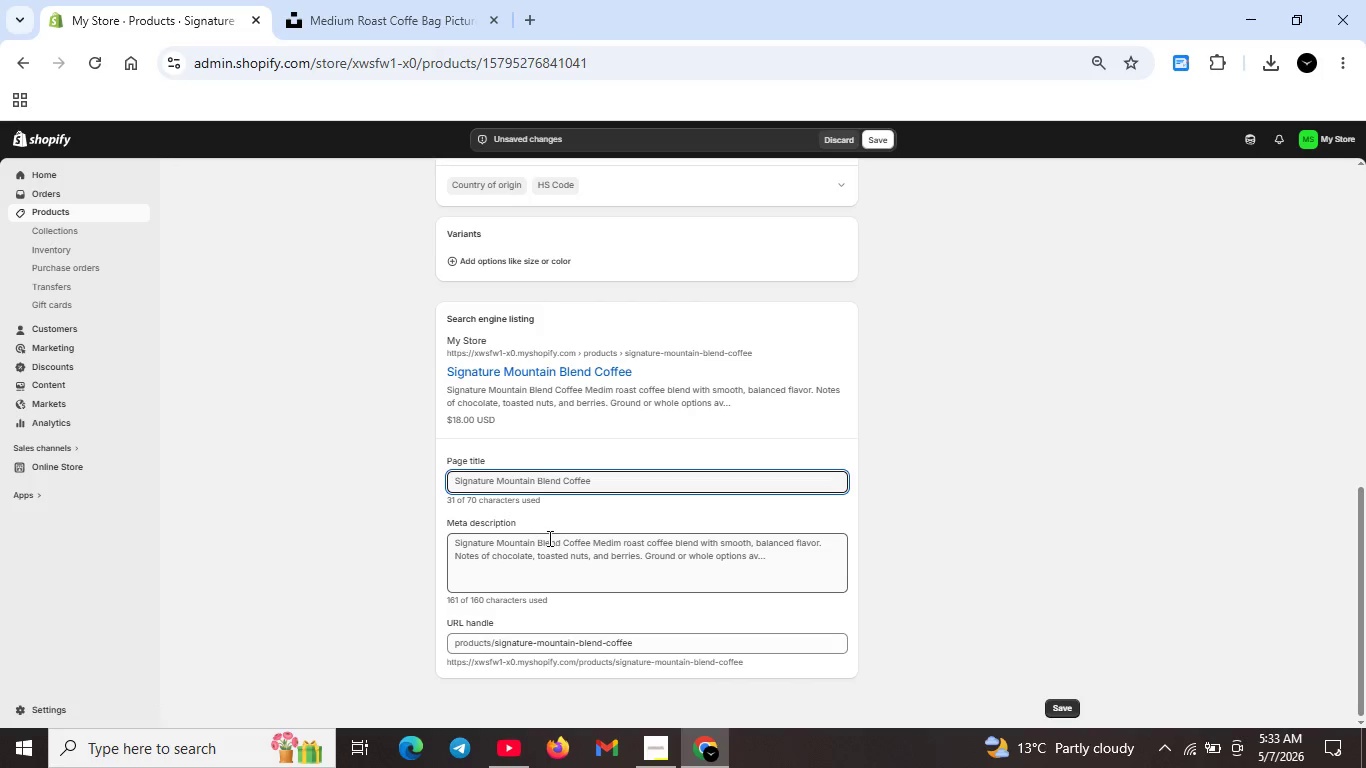 
left_click([544, 541])
 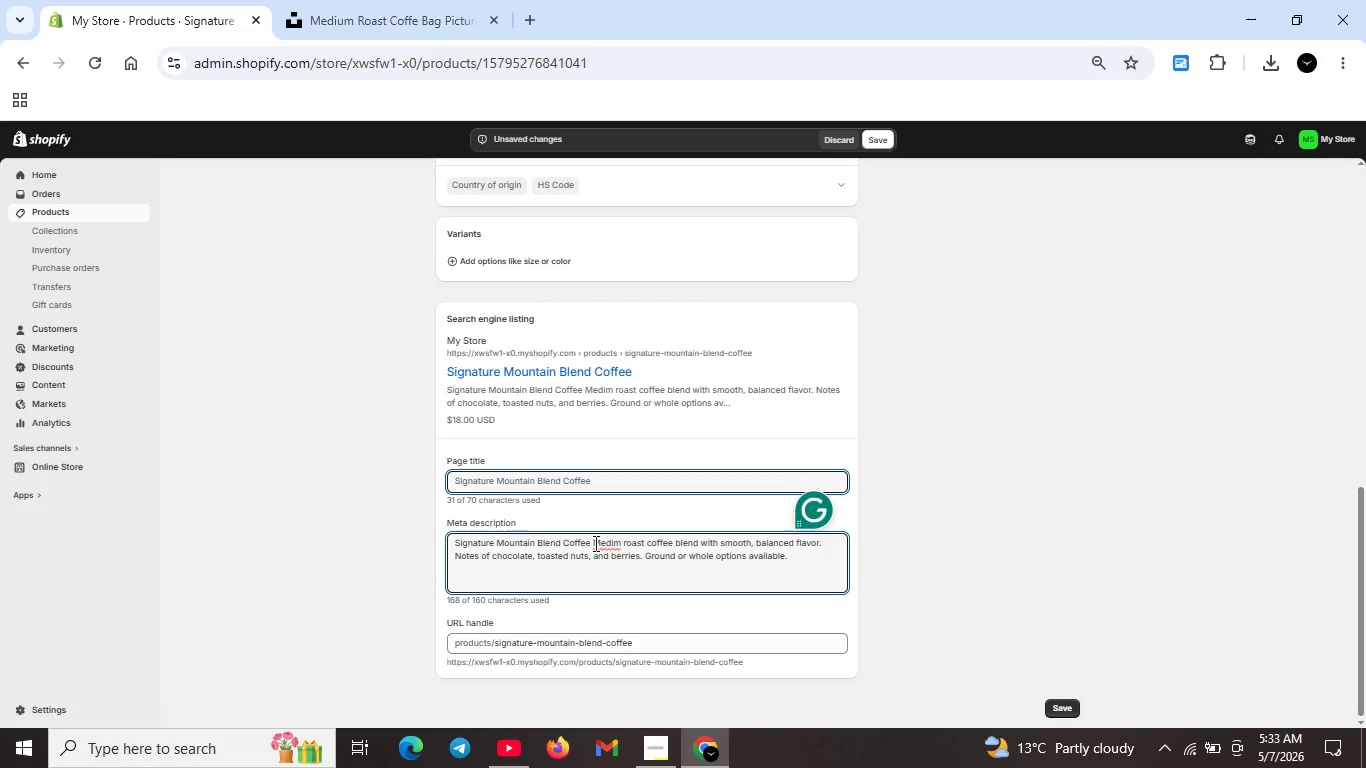 
left_click([588, 545])
 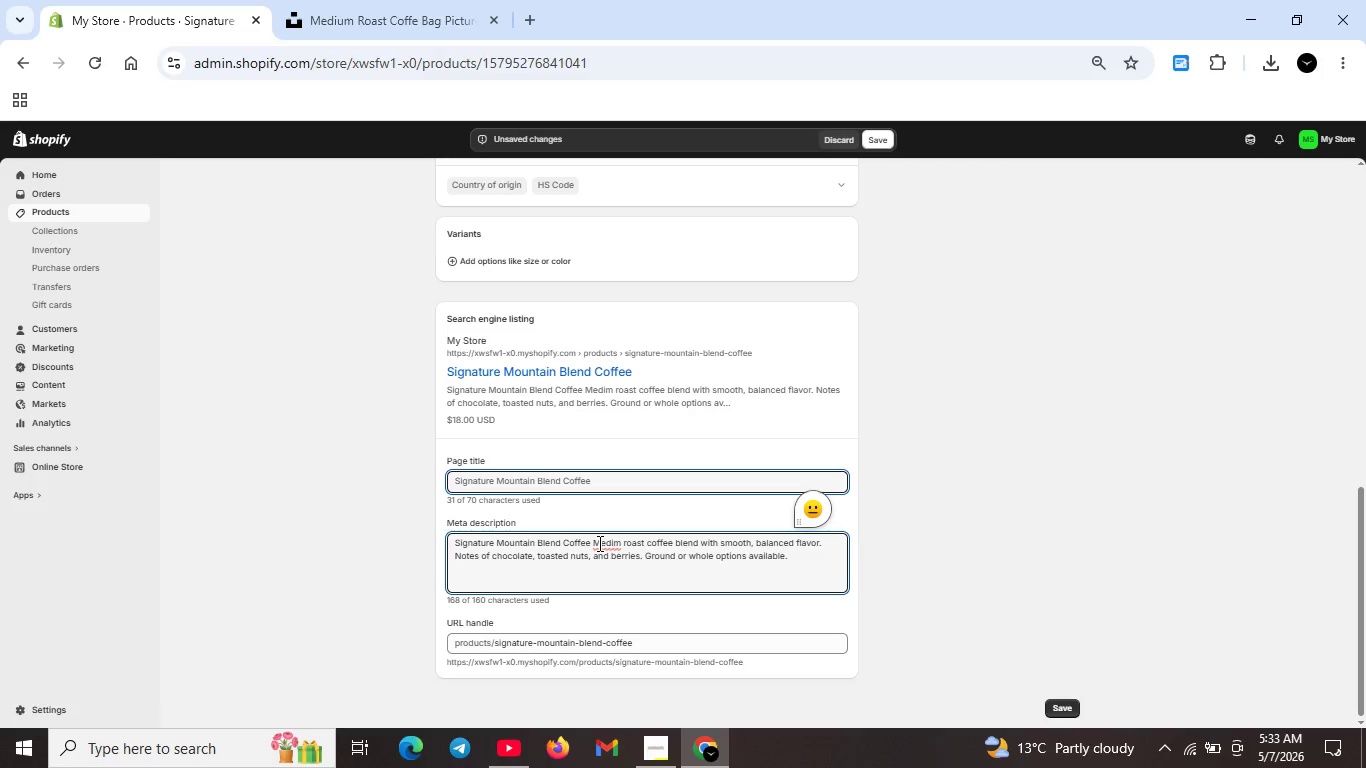 
key(ArrowRight)
 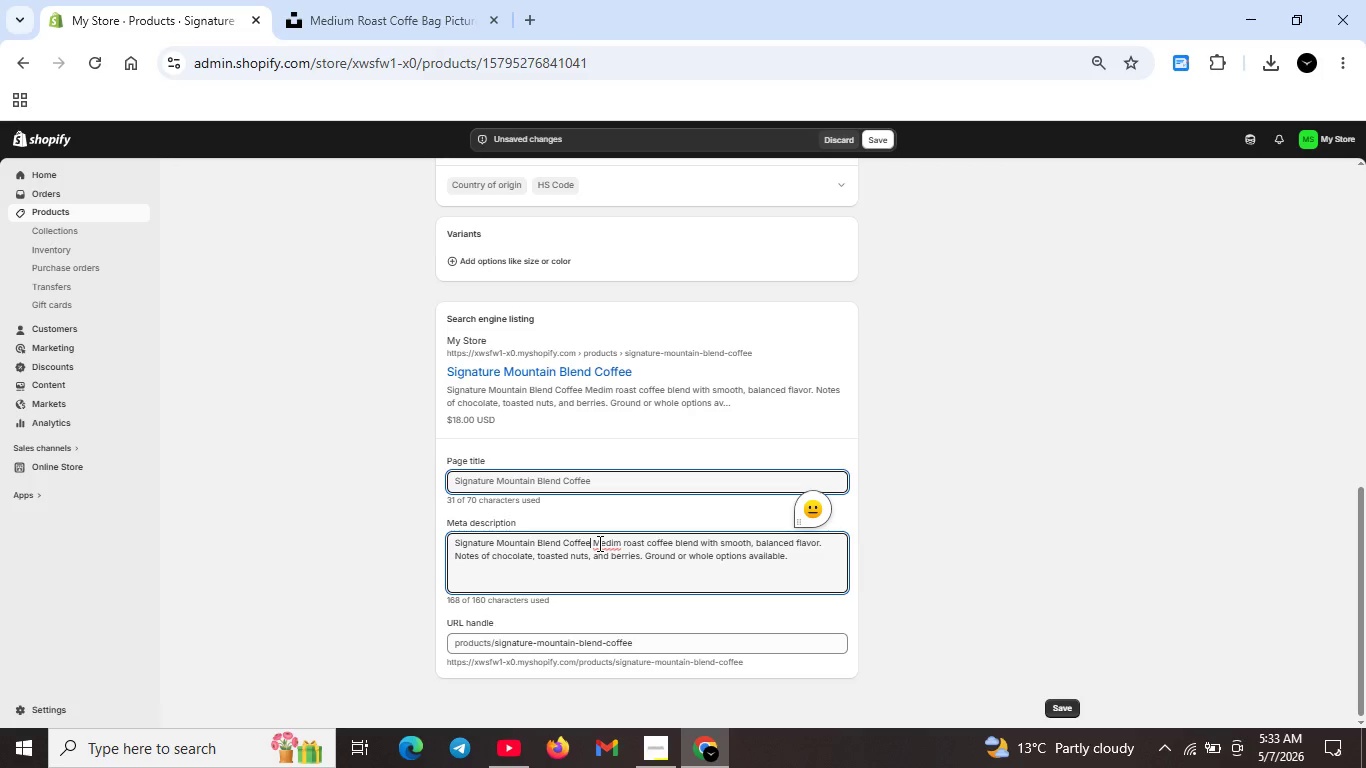 
key(Period)
 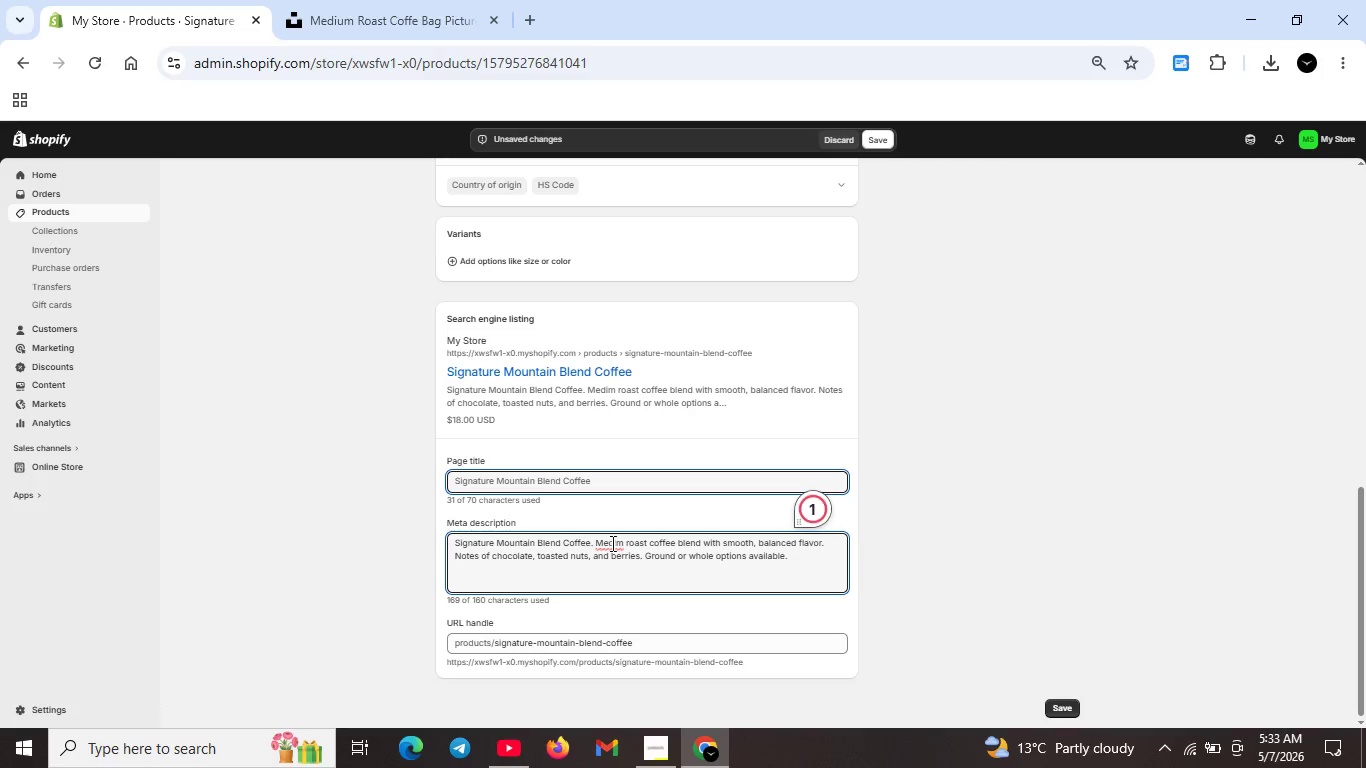 
left_click([616, 544])
 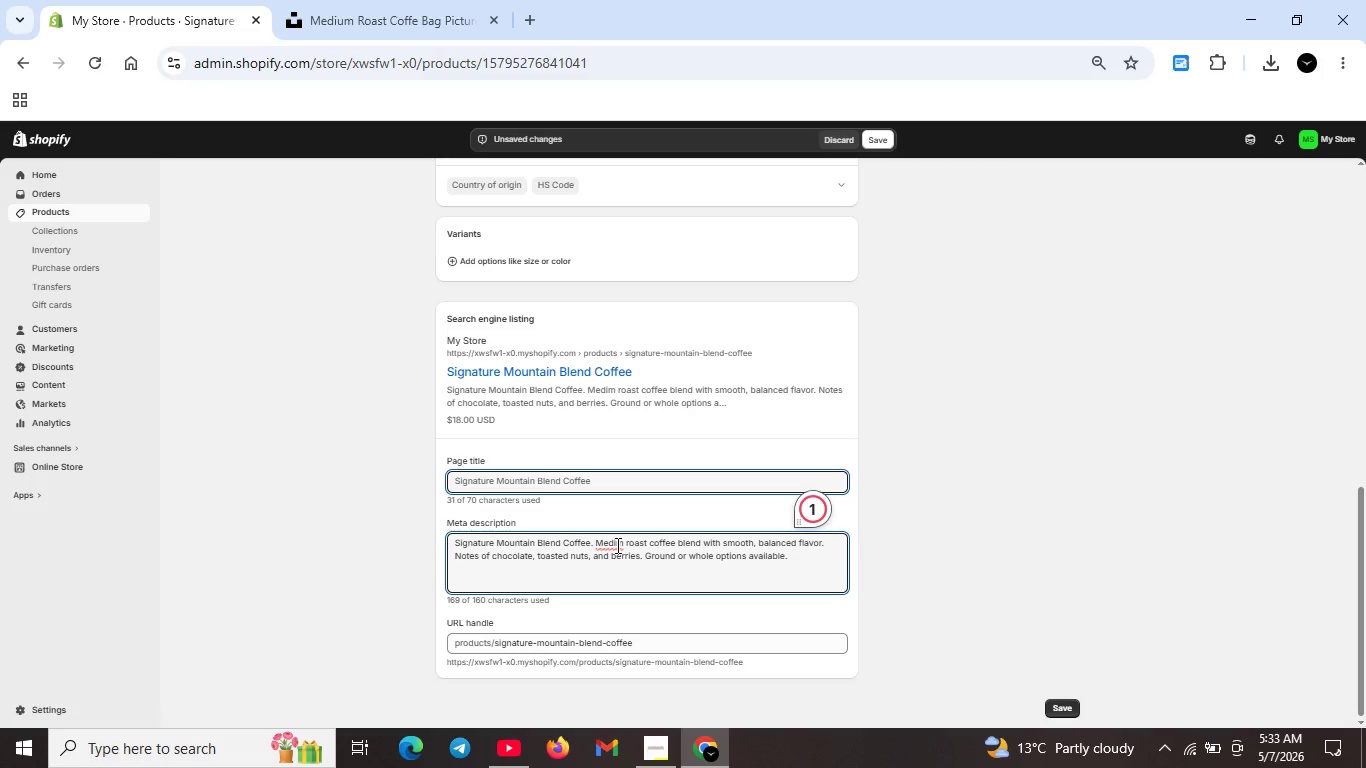 
key(U)
 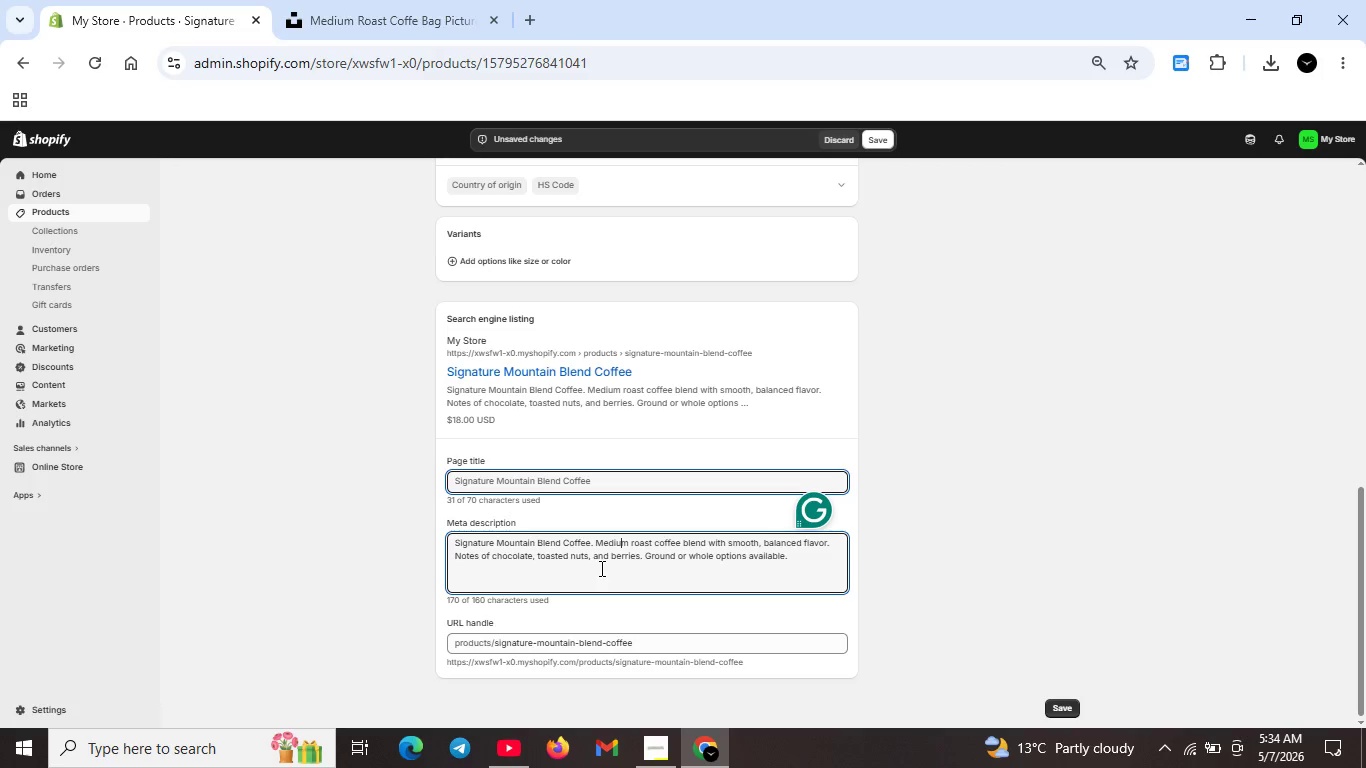 
wait(23.16)
 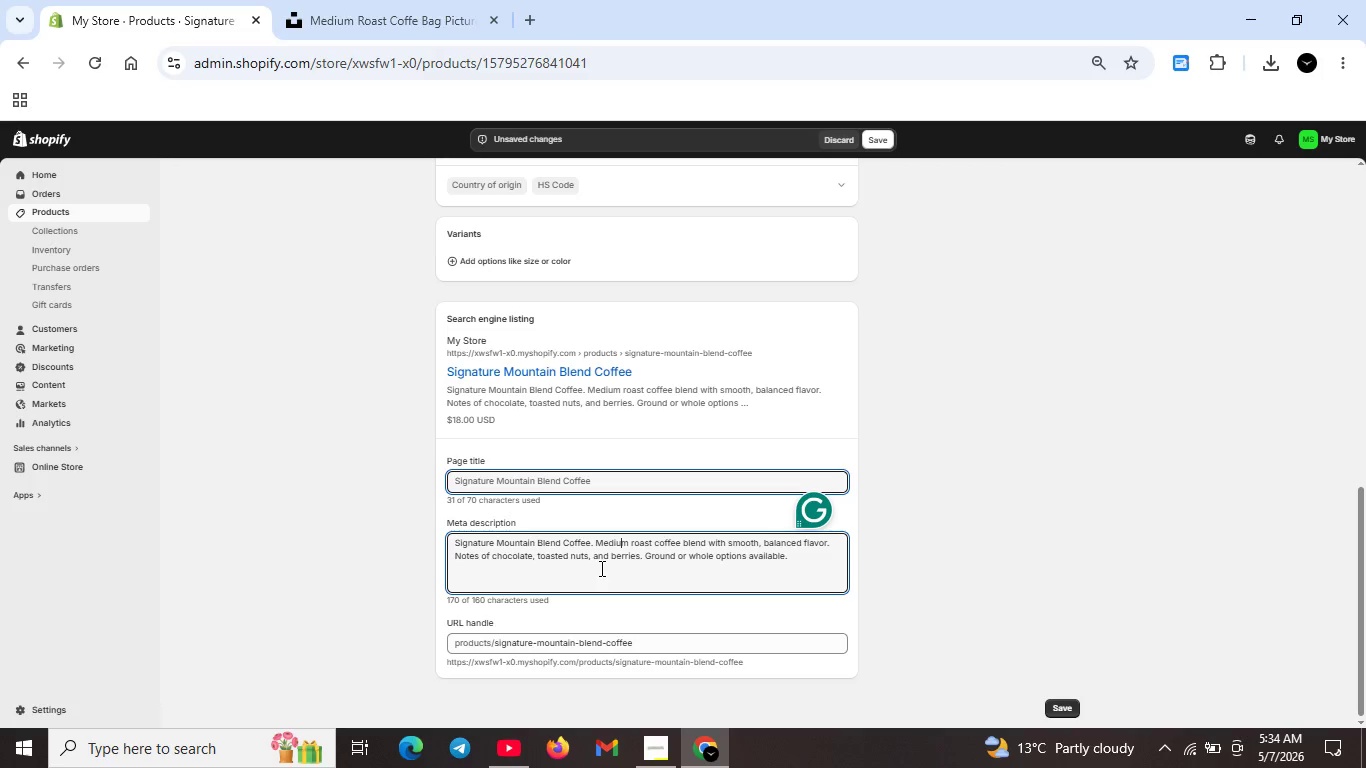 
left_click_drag(start_coordinate=[647, 554], to_coordinate=[806, 564])
 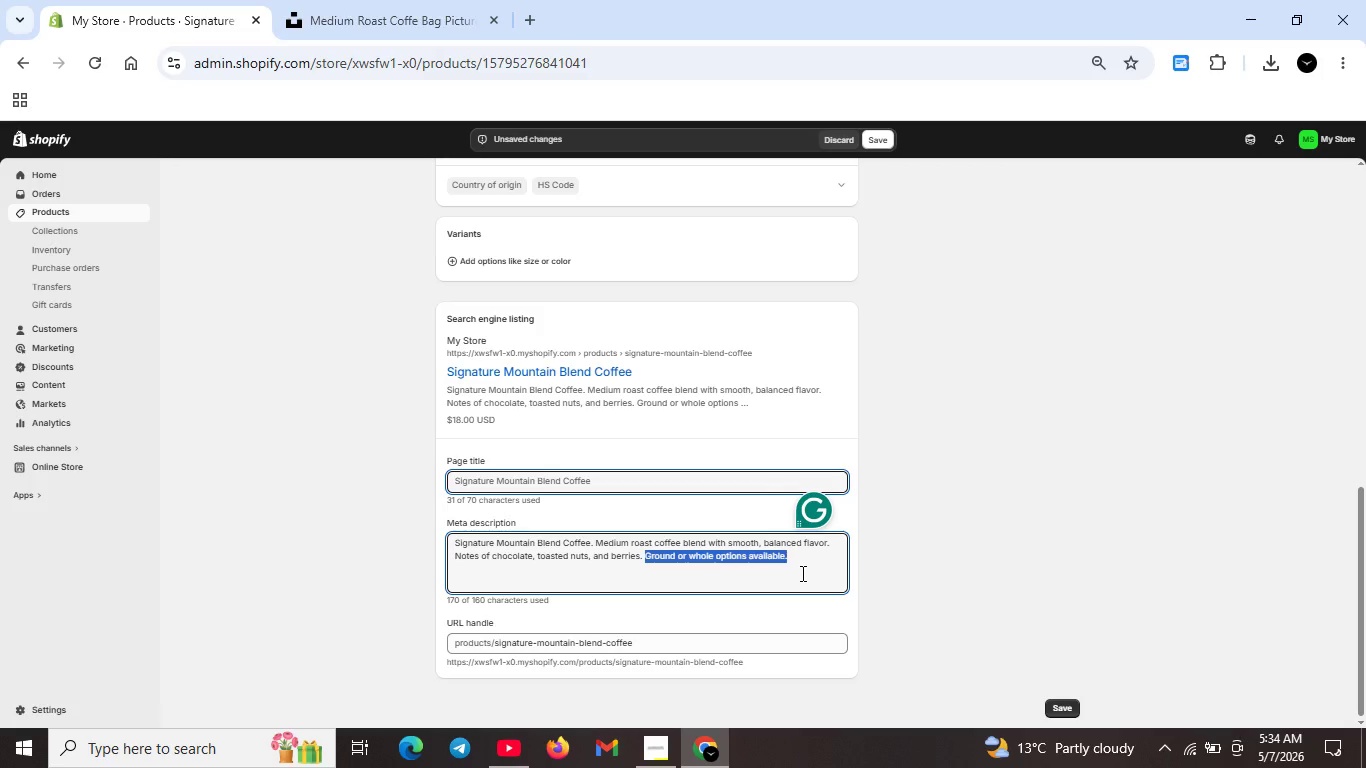 
key(Backspace)
 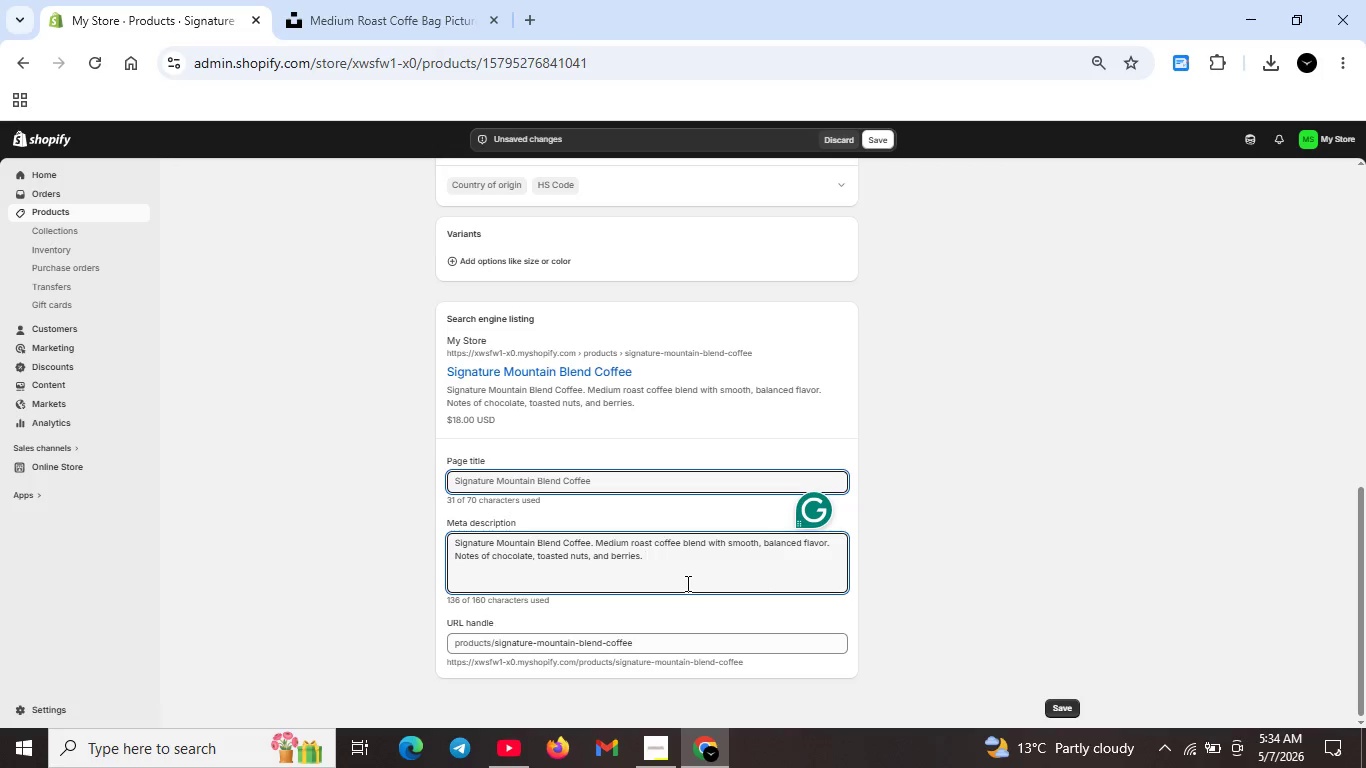 
scroll: coordinate [686, 583], scroll_direction: up, amount: 6.0
 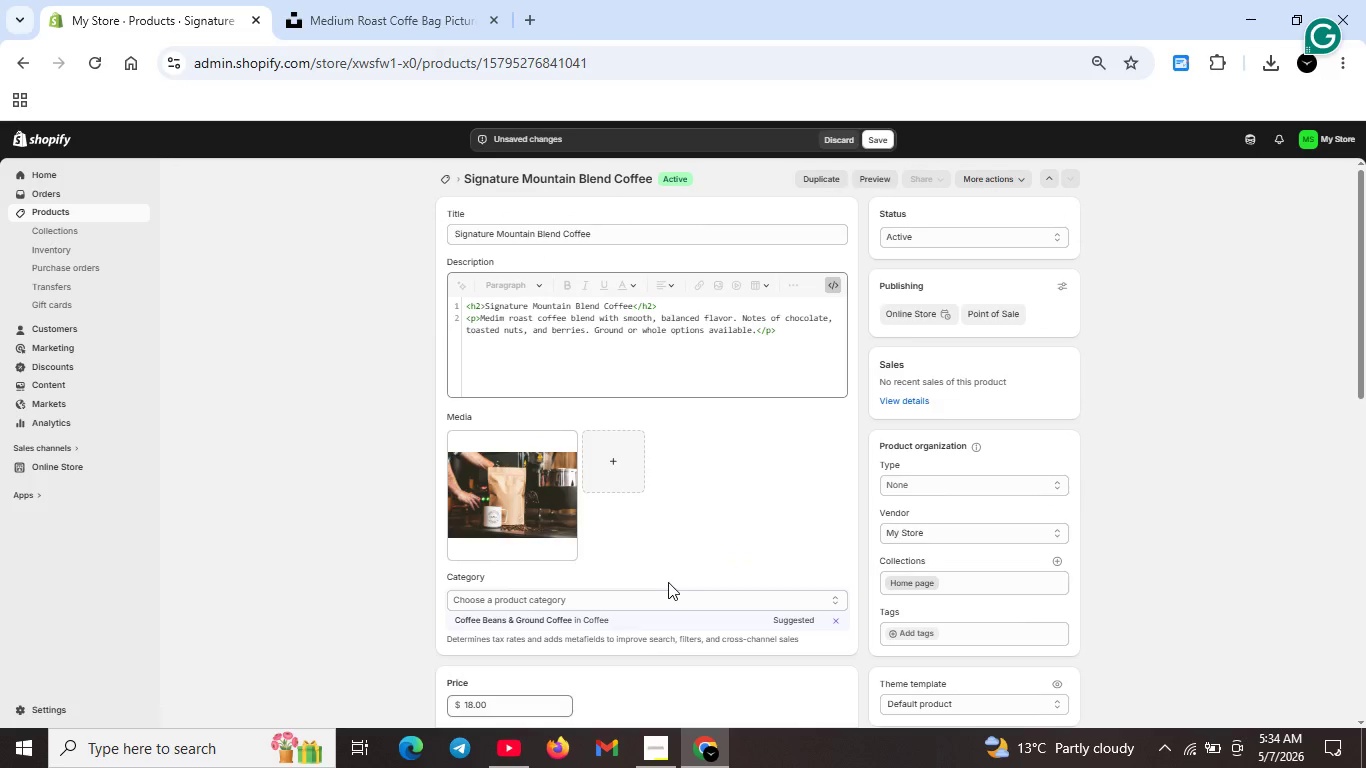 
scroll: coordinate [761, 546], scroll_direction: down, amount: 11.0
 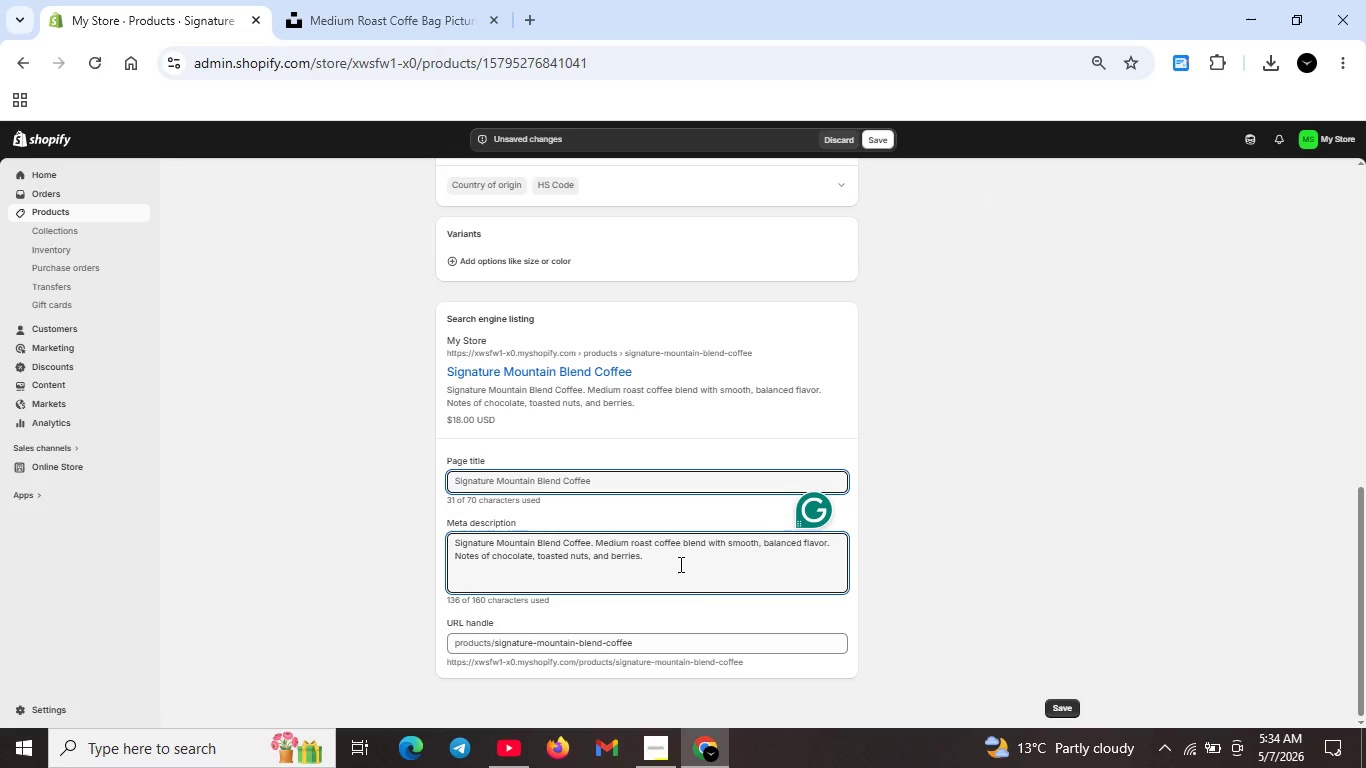 
left_click([679, 564])
 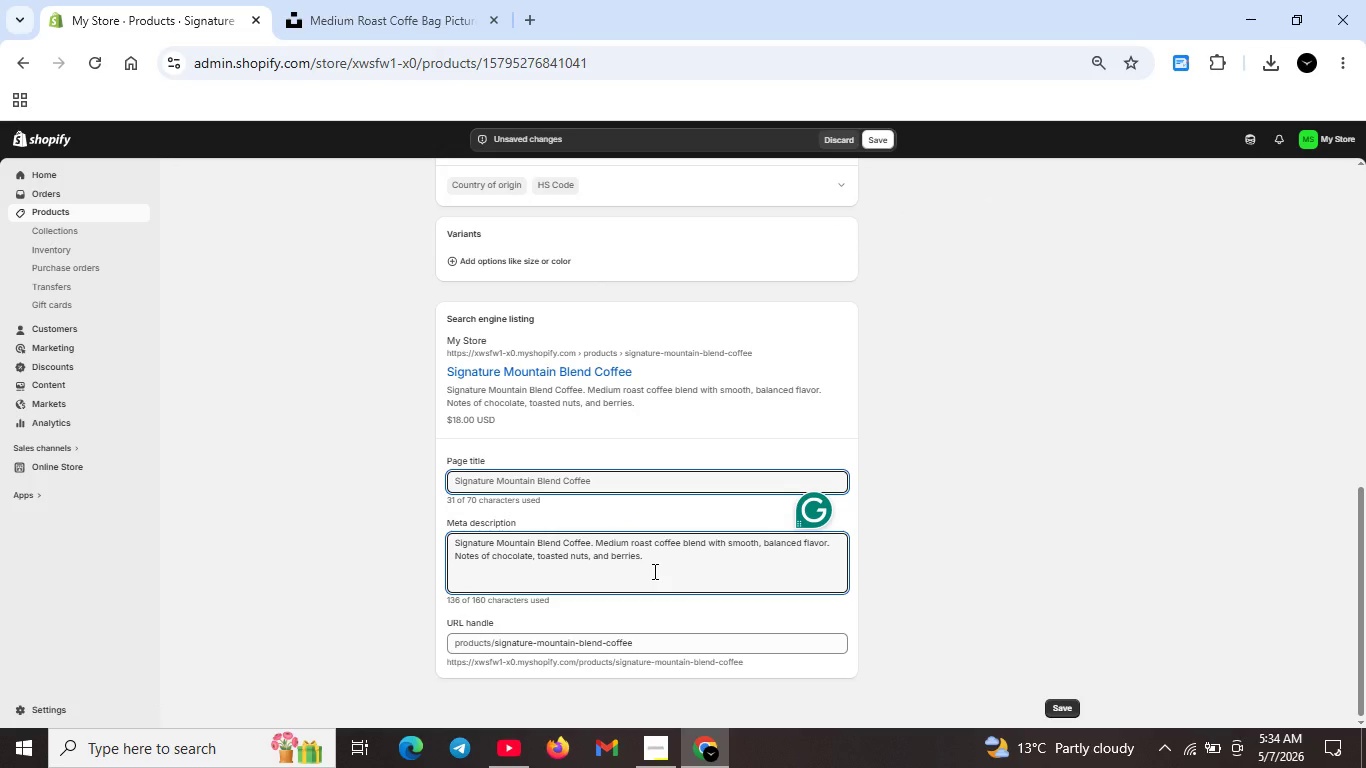 
scroll: coordinate [676, 487], scroll_direction: up, amount: 14.0
 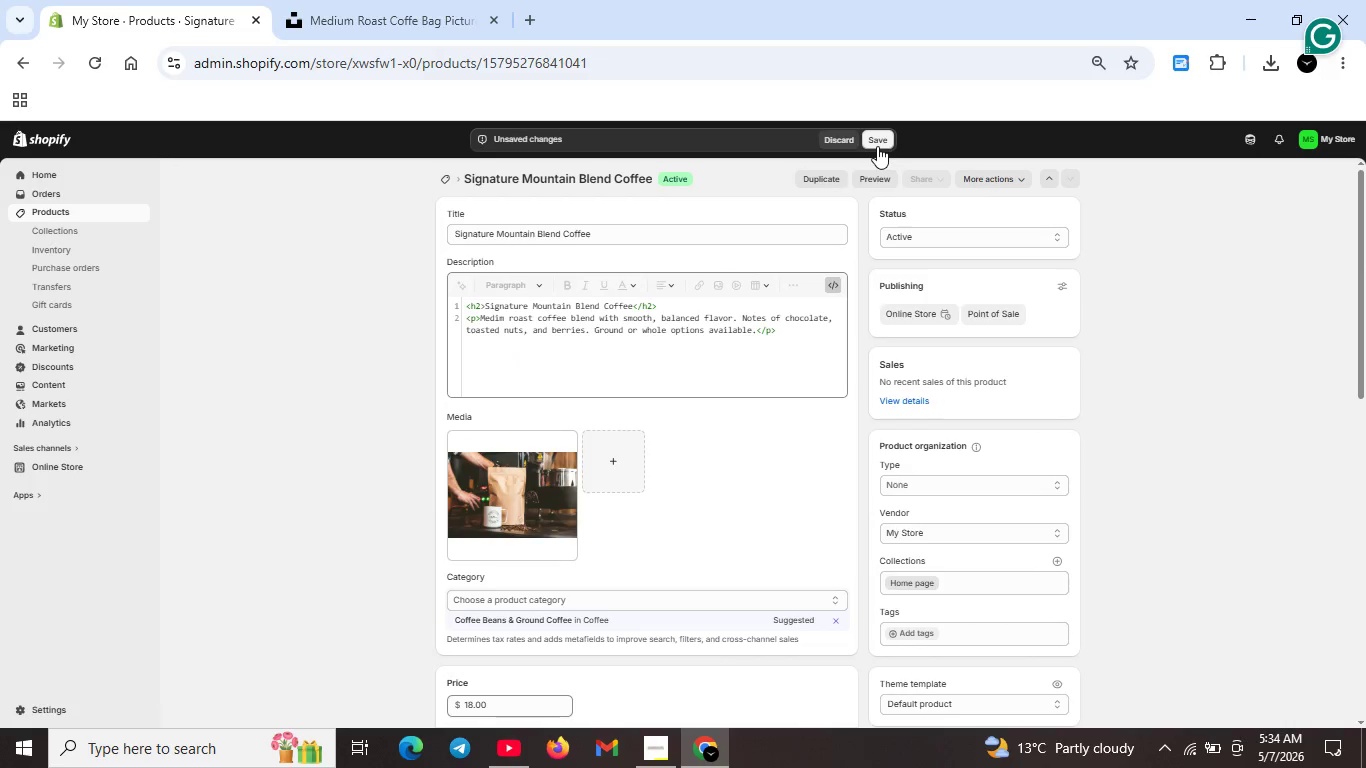 
left_click([877, 146])
 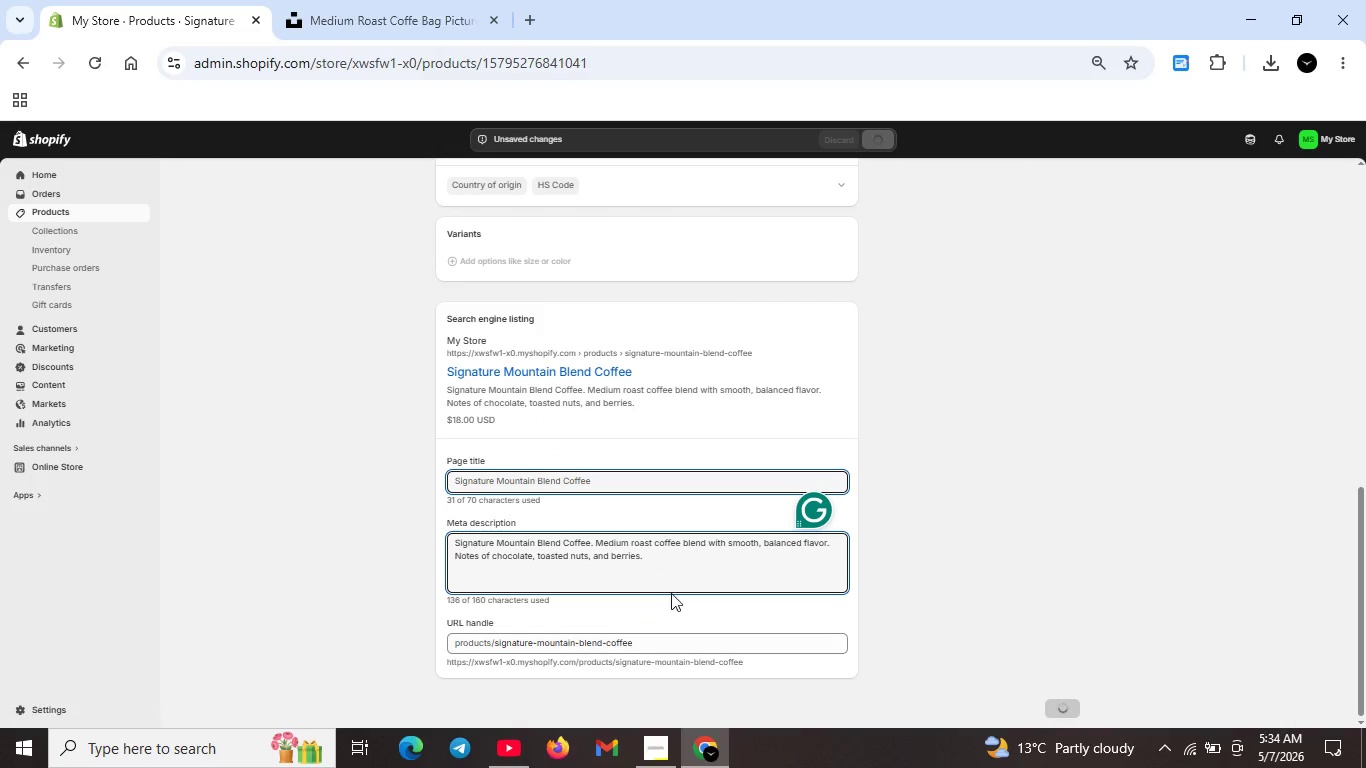 
scroll: coordinate [619, 479], scroll_direction: up, amount: 14.0
 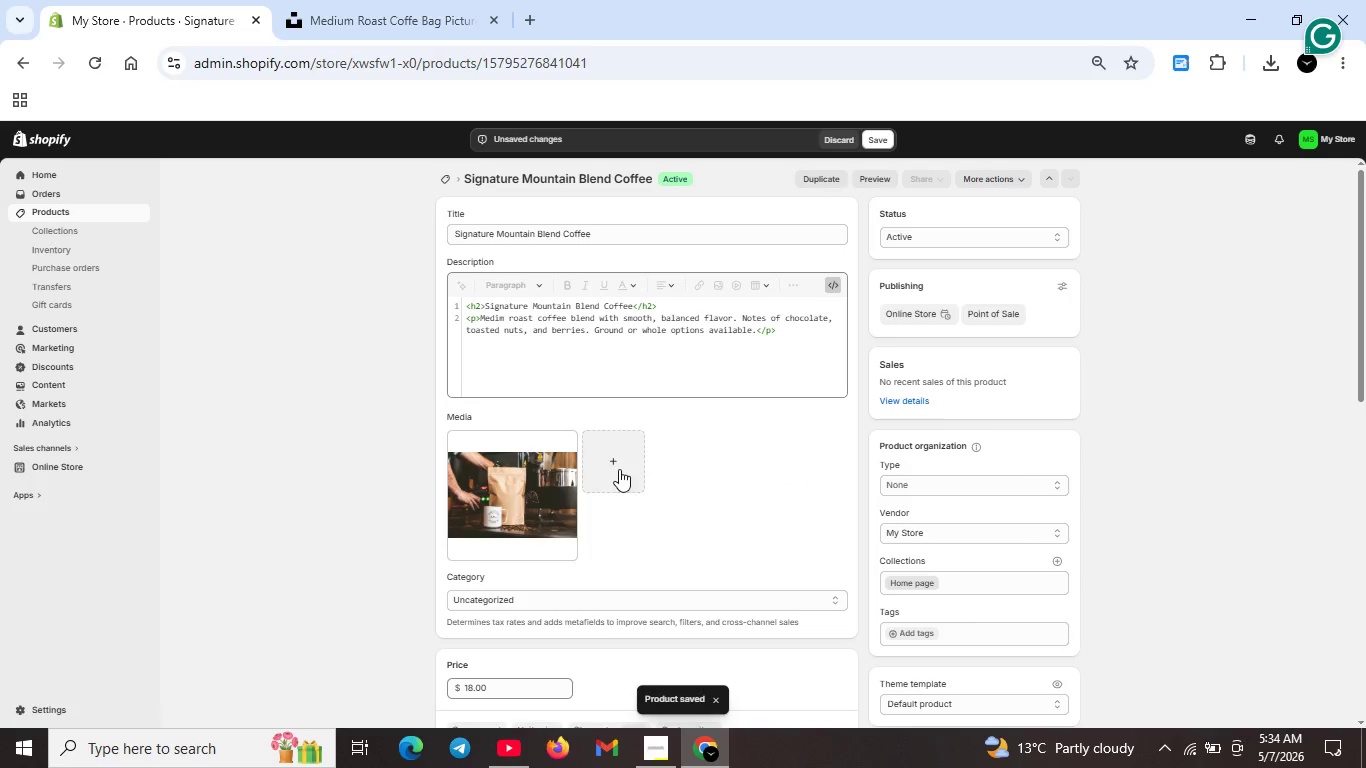 
left_click([875, 137])
 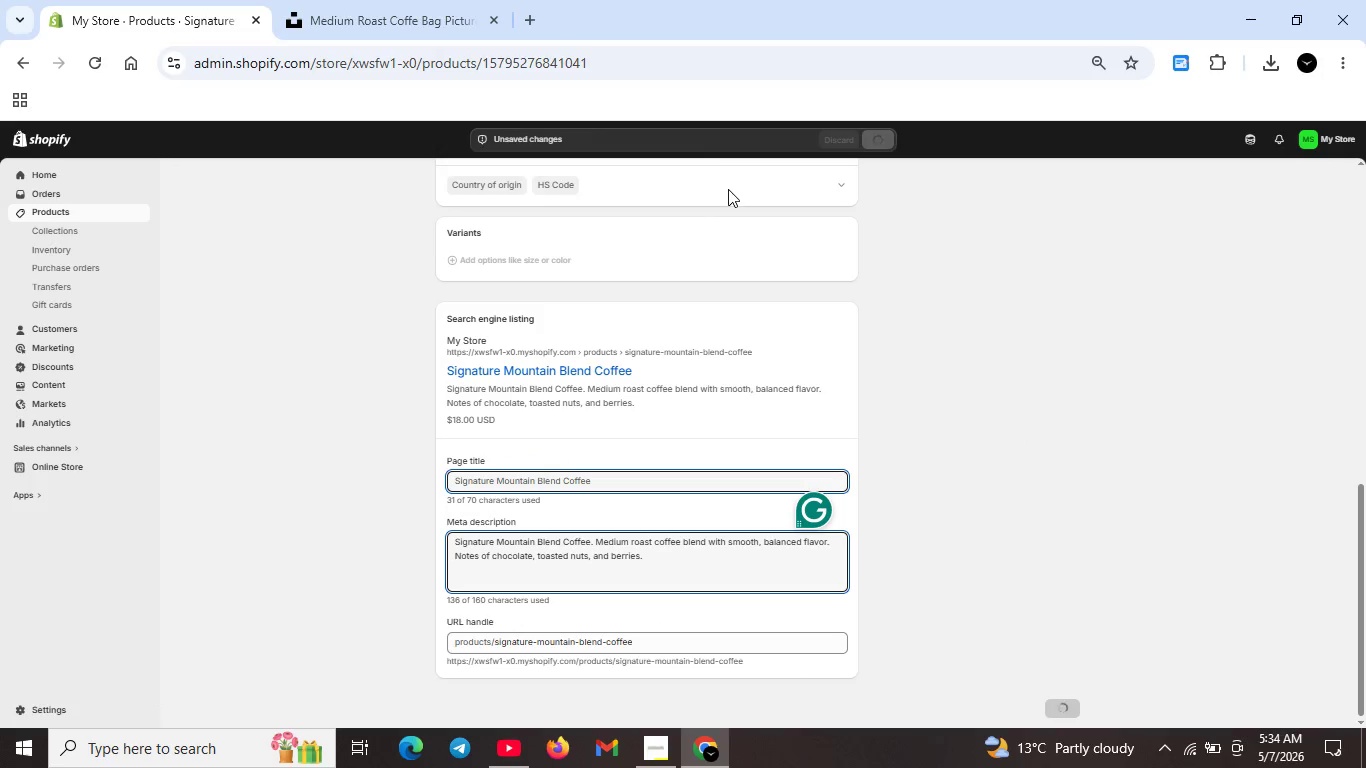 
wait(8.48)
 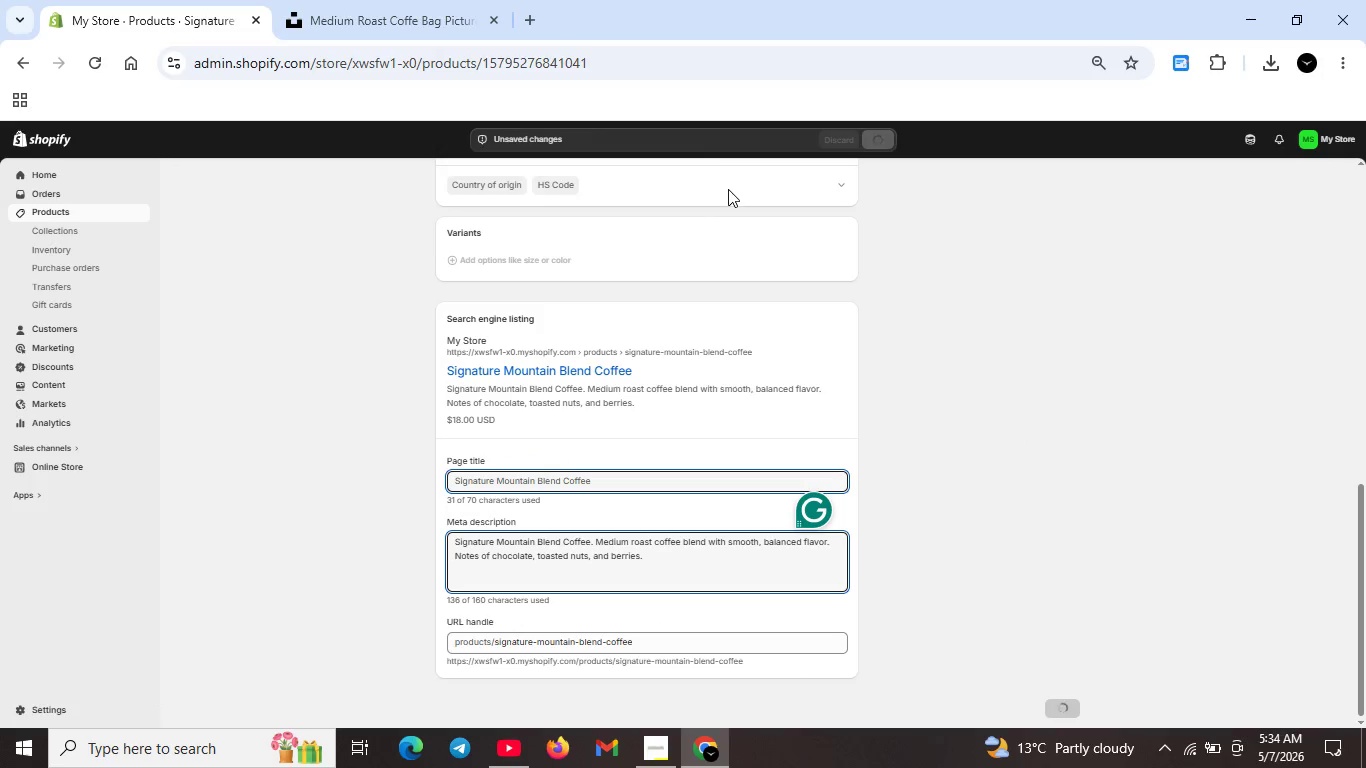 
left_click([566, 541])
 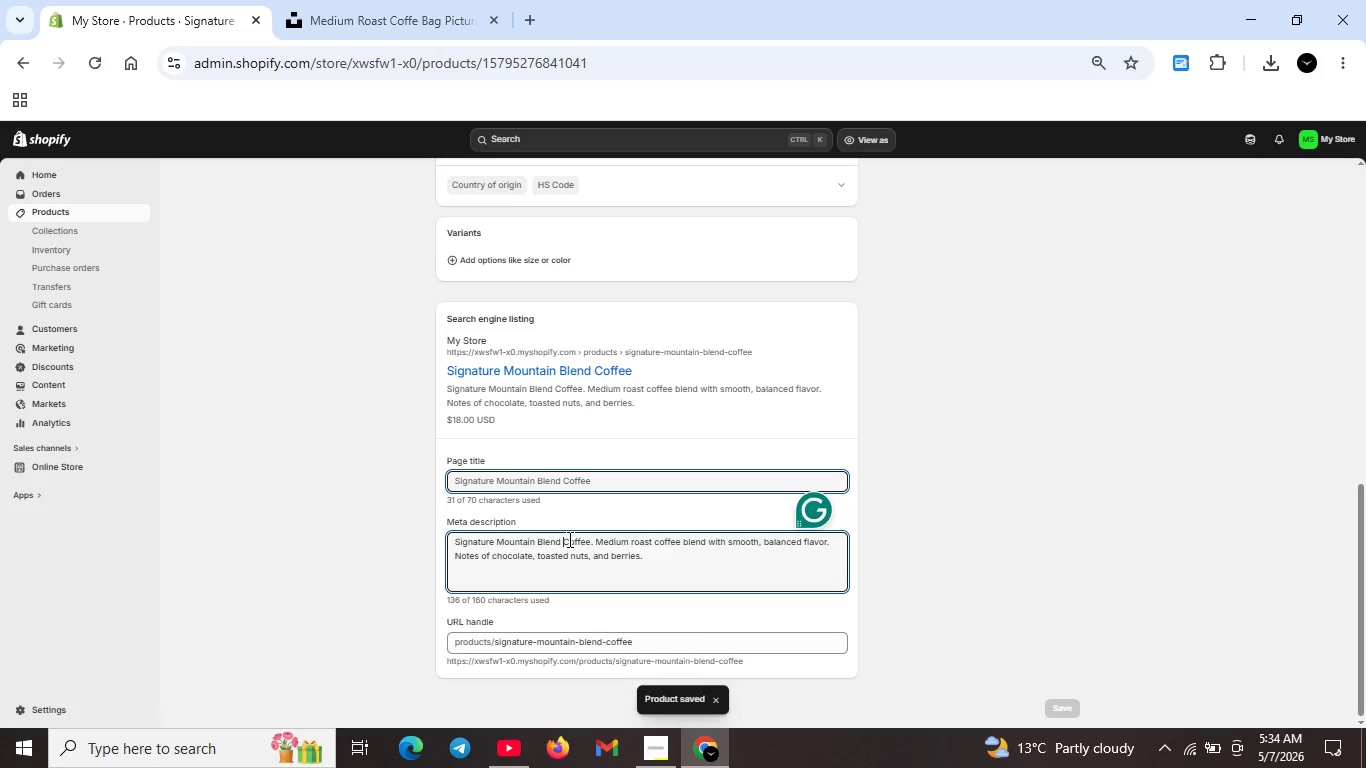 
key(ArrowRight)
 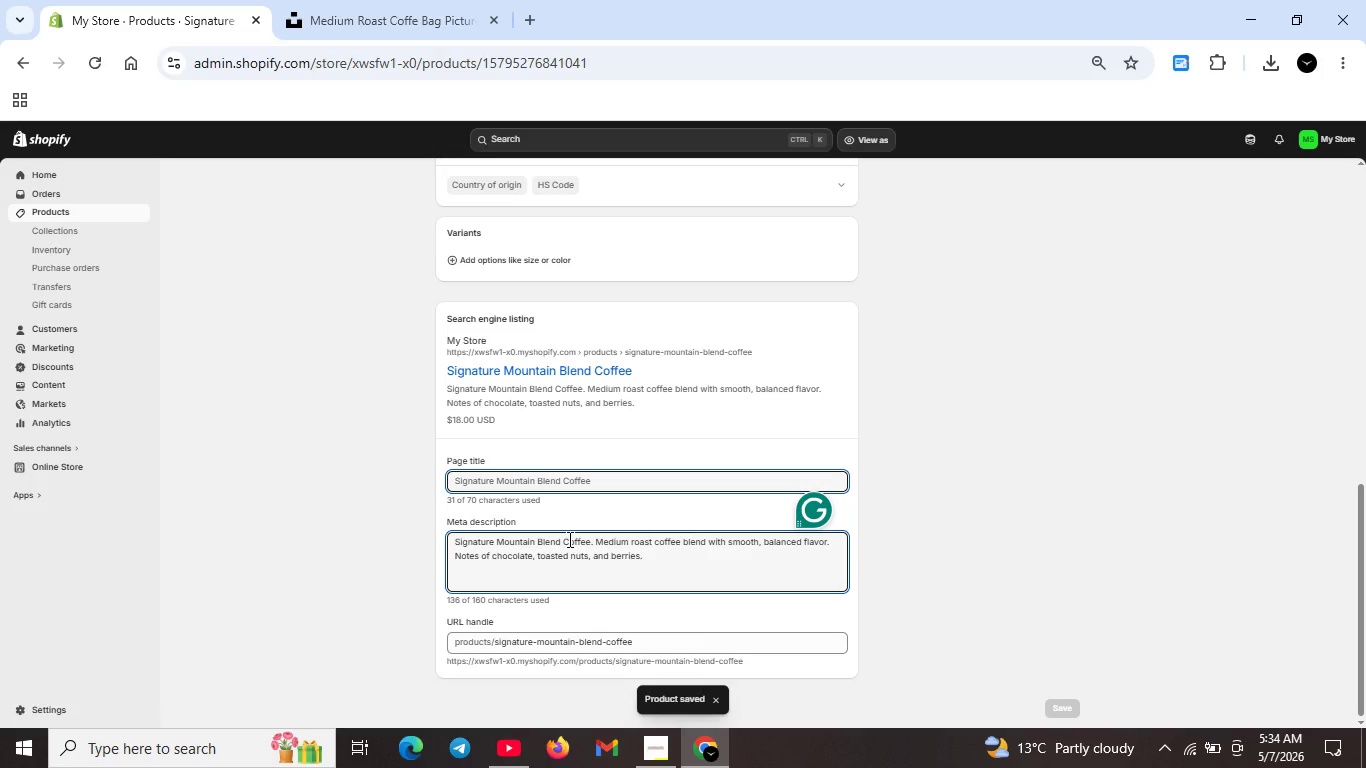 
key(Backspace)
 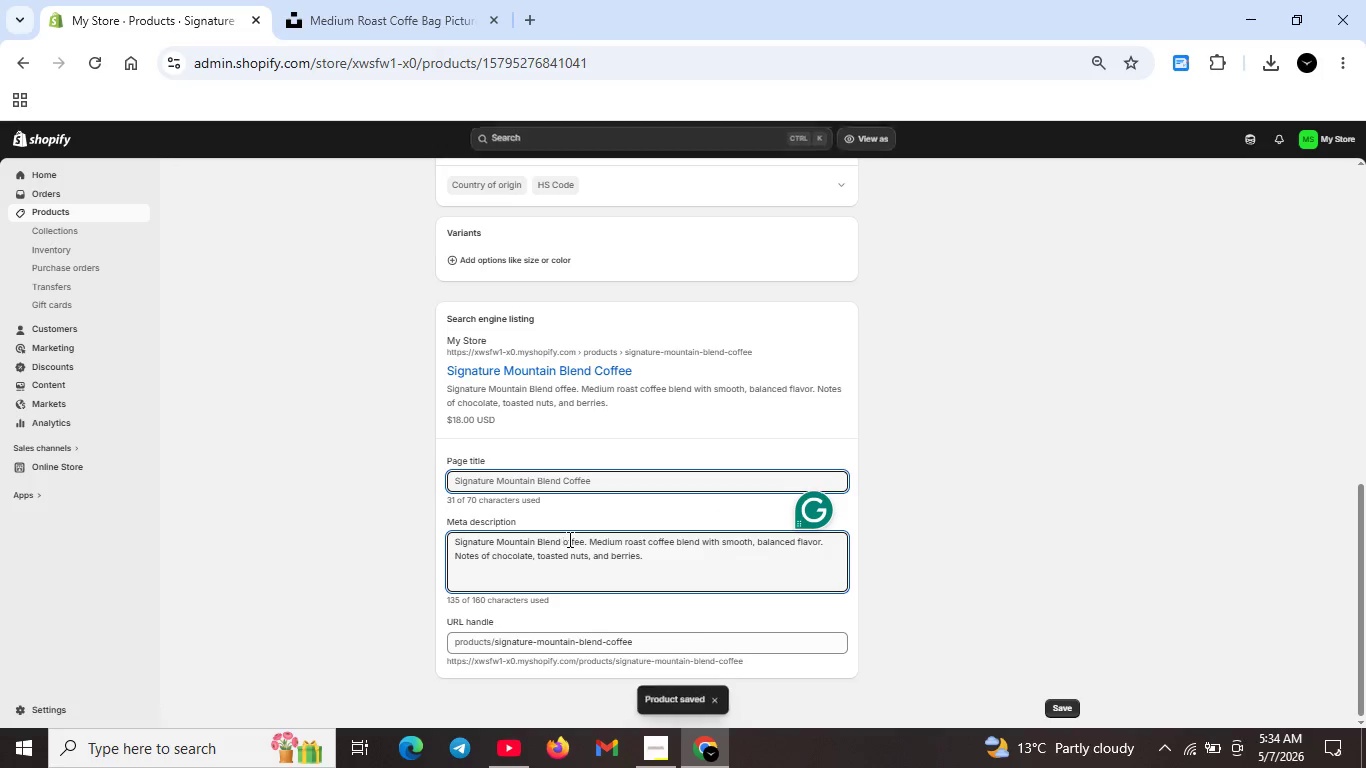 
key(C)
 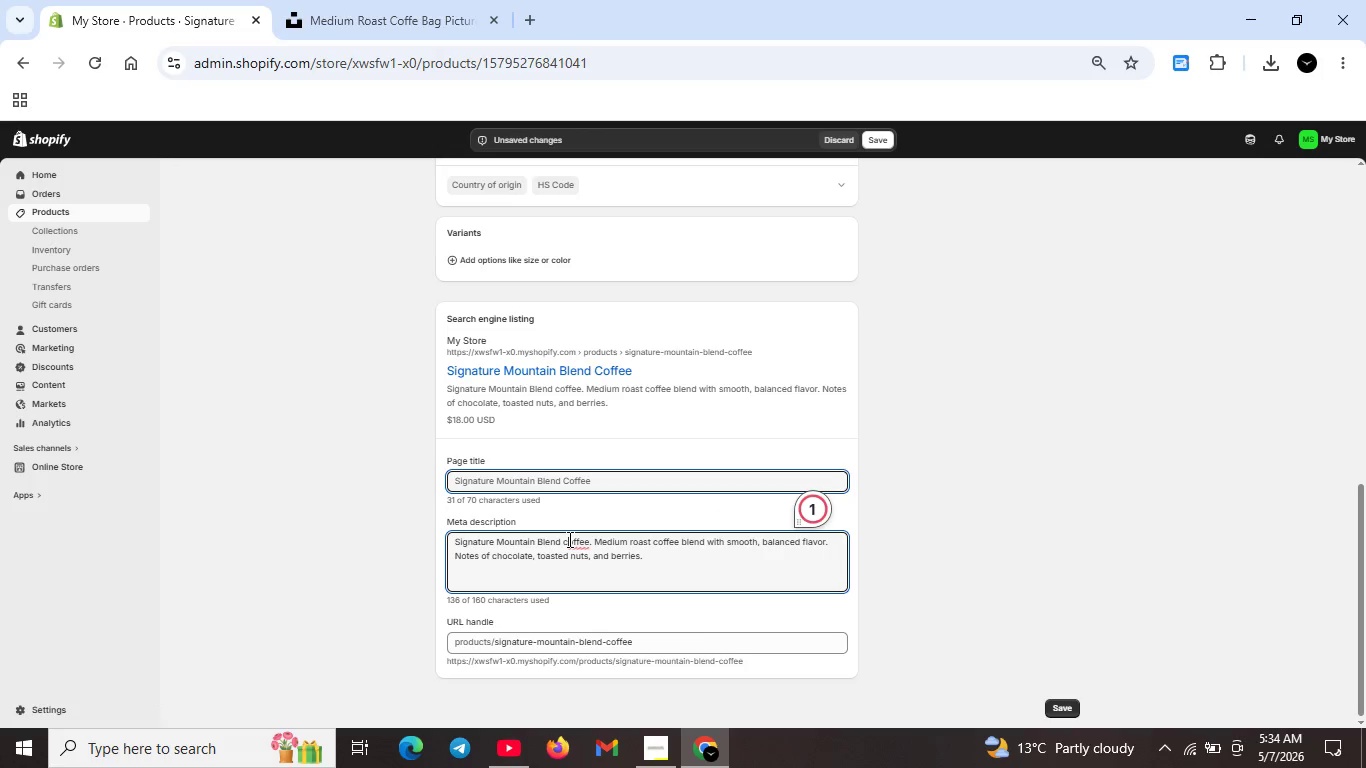 
key(ArrowLeft)
 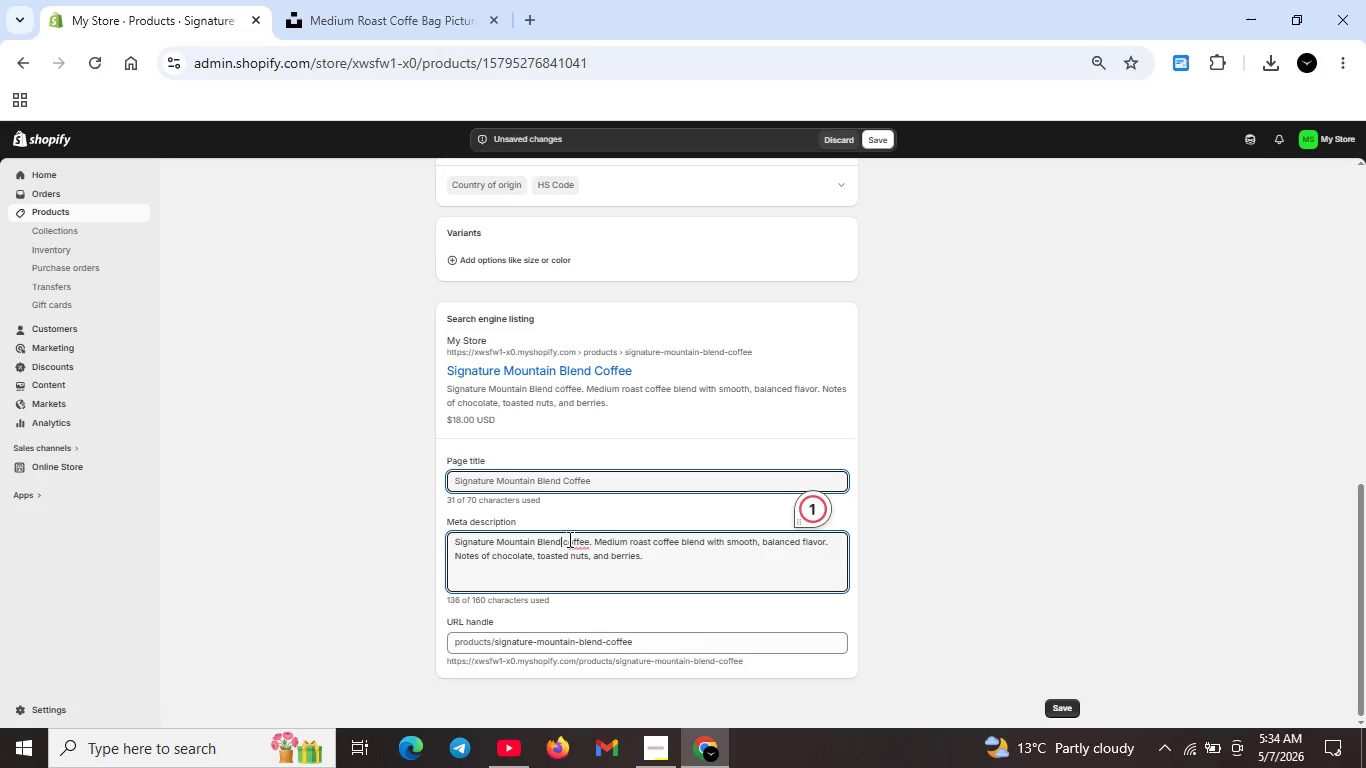 
key(ArrowLeft)
 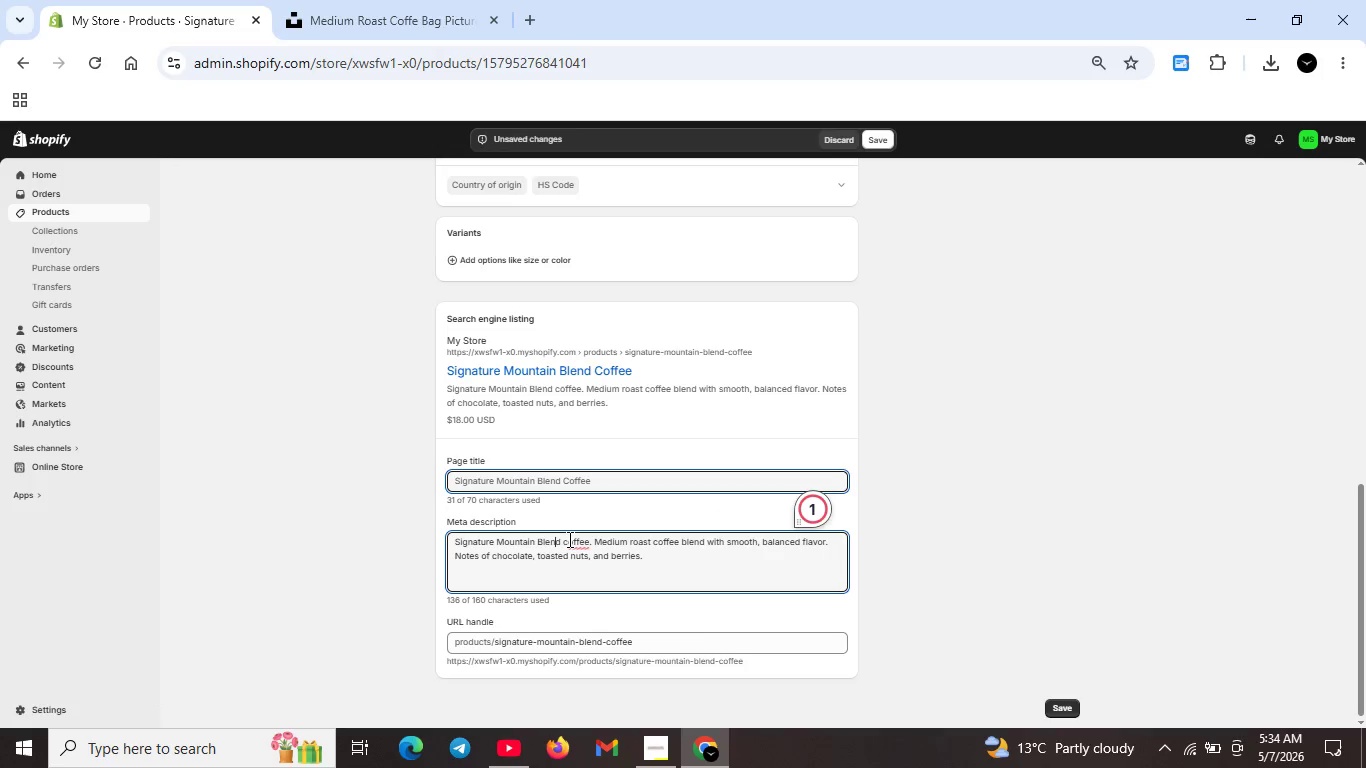 
key(ArrowLeft)
 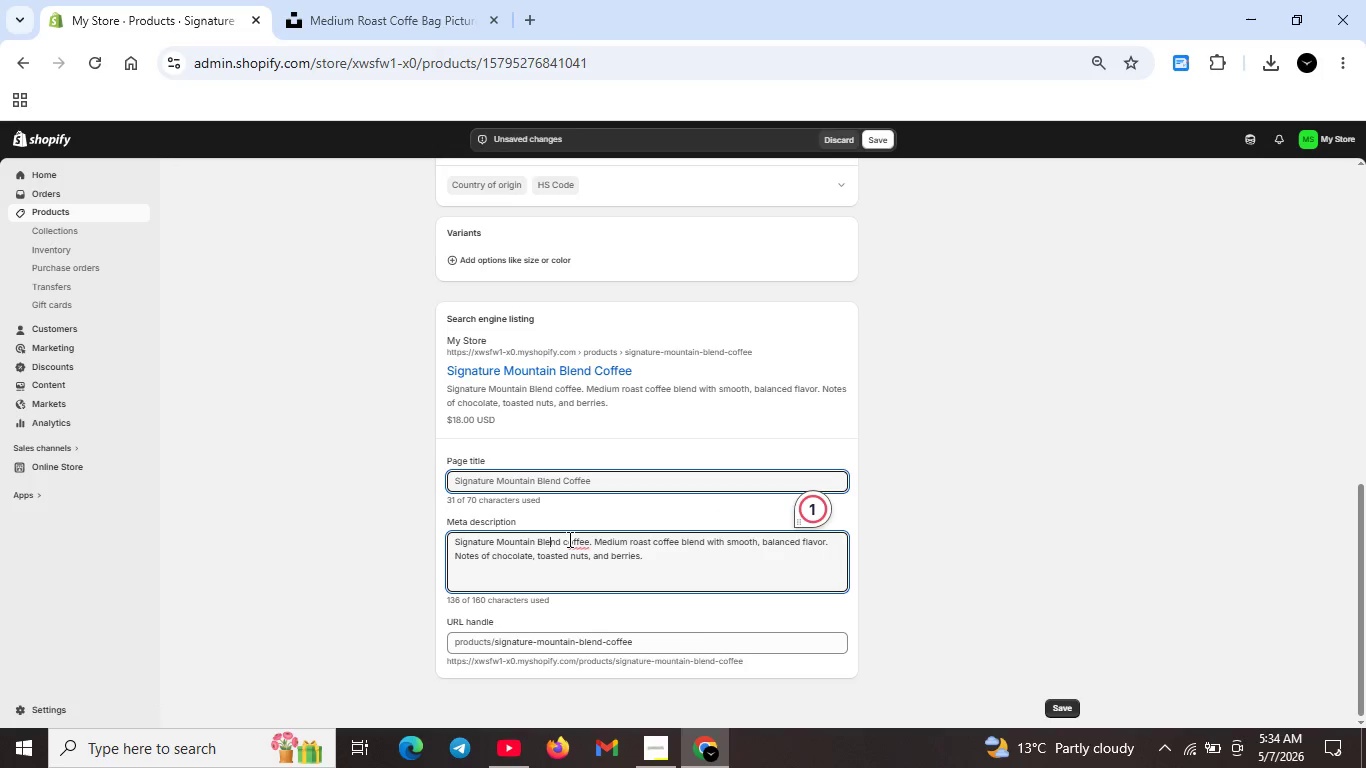 
key(ArrowLeft)
 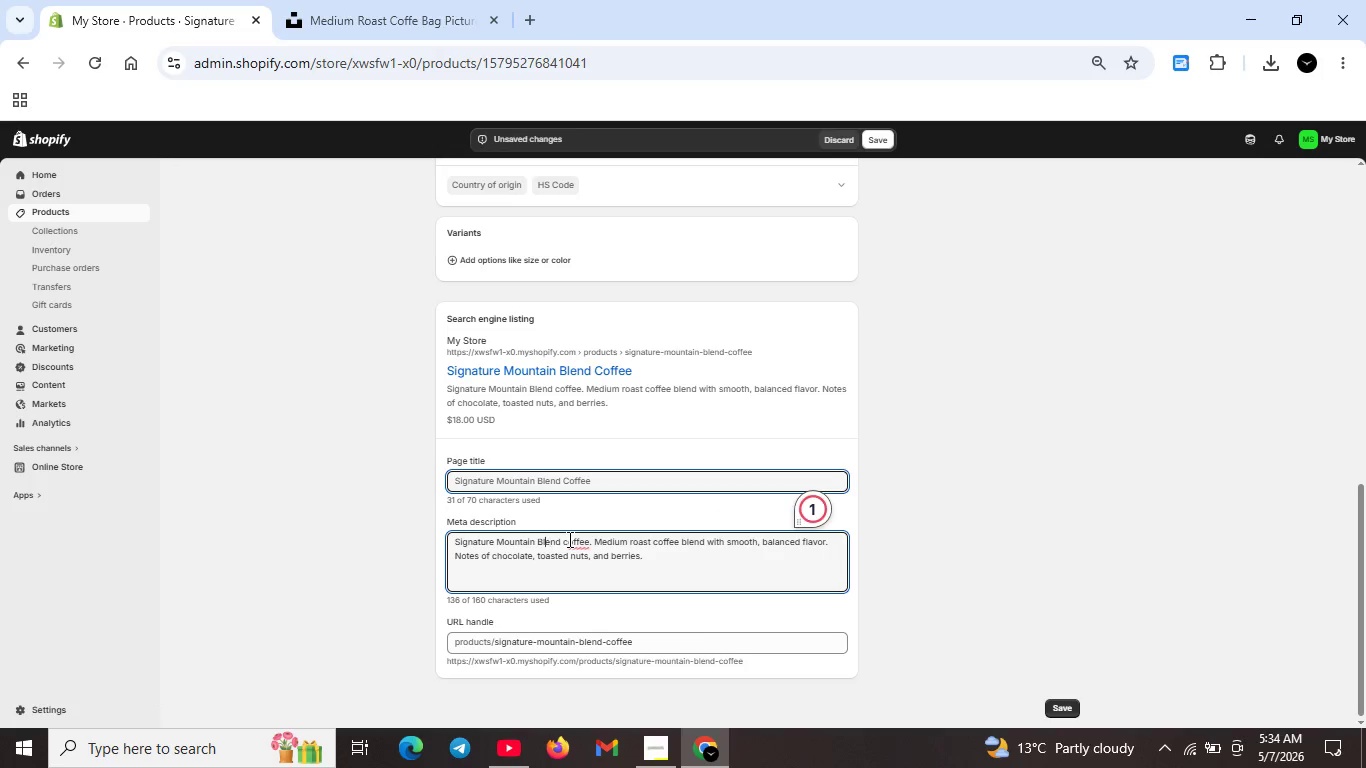 
key(ArrowLeft)
 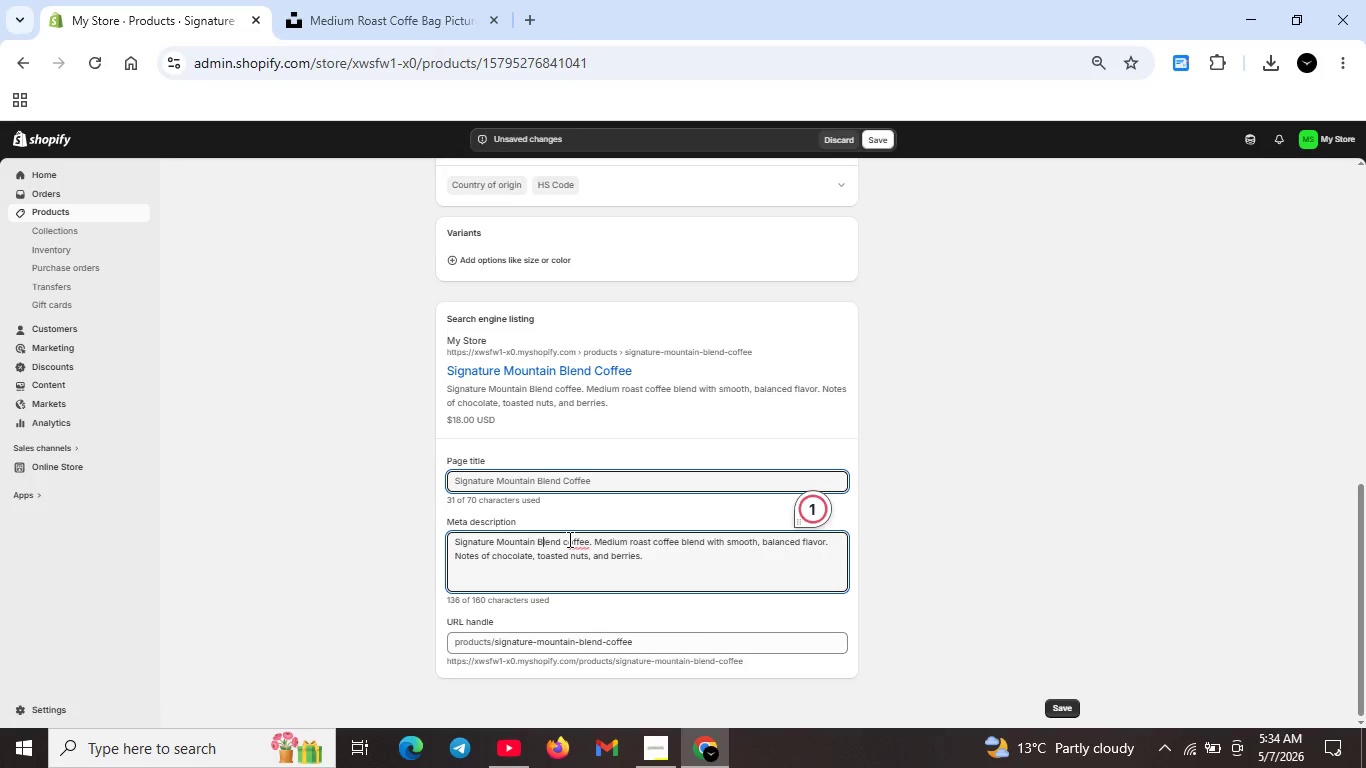 
key(ArrowLeft)
 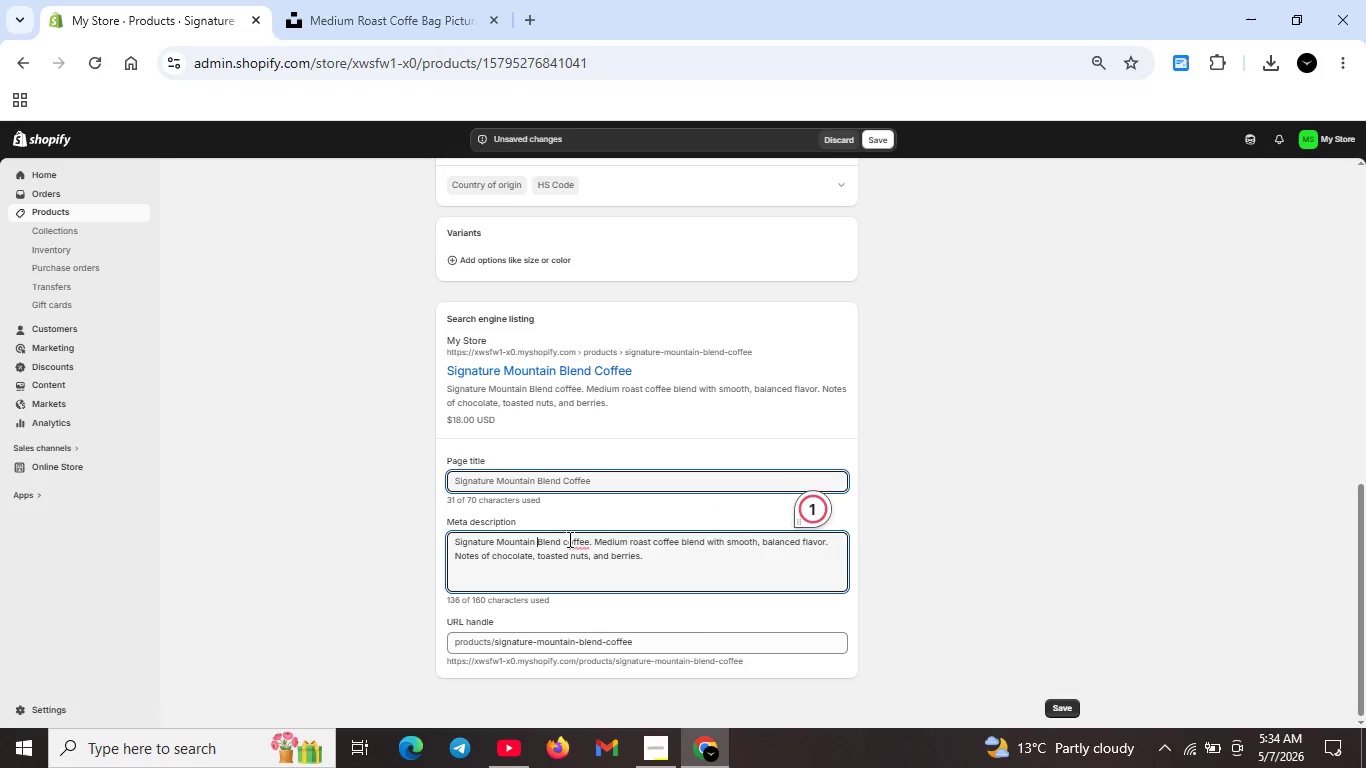 
key(ArrowLeft)
 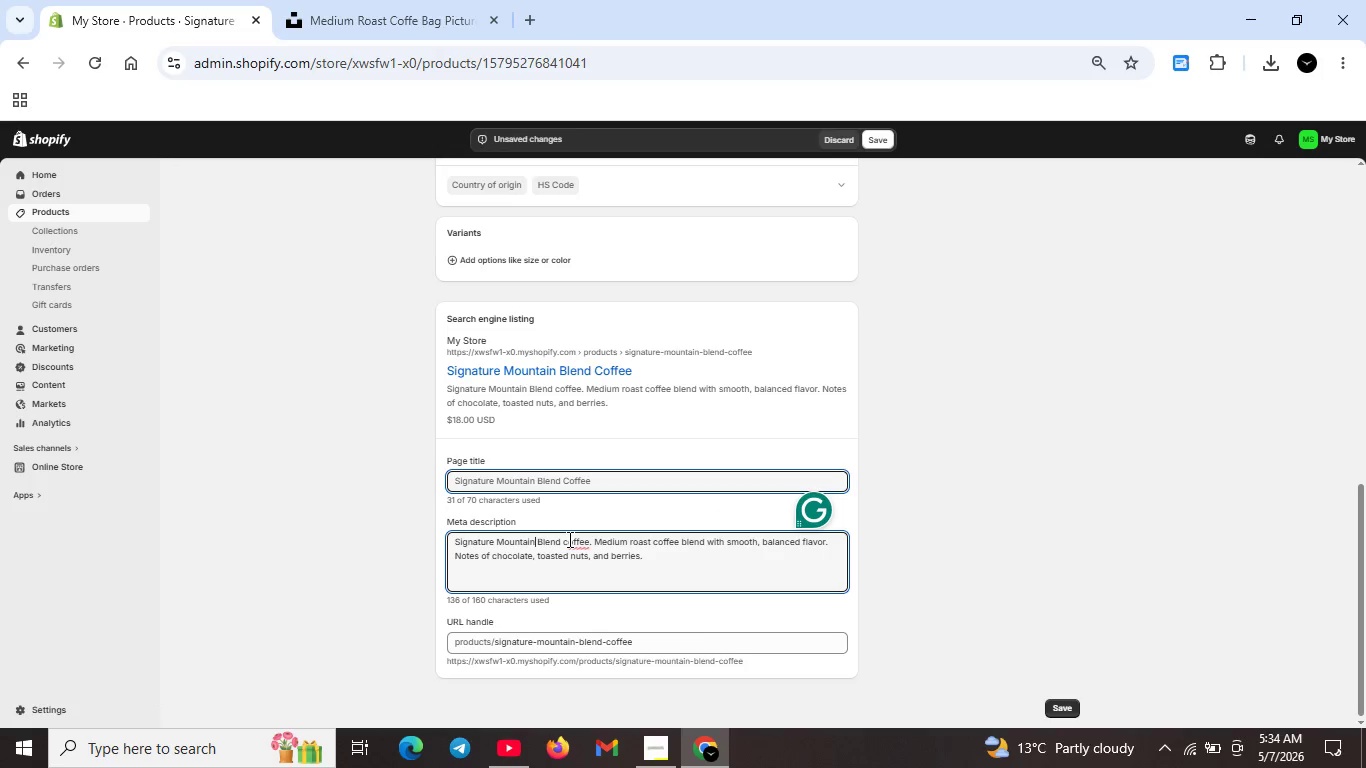 
key(ArrowLeft)